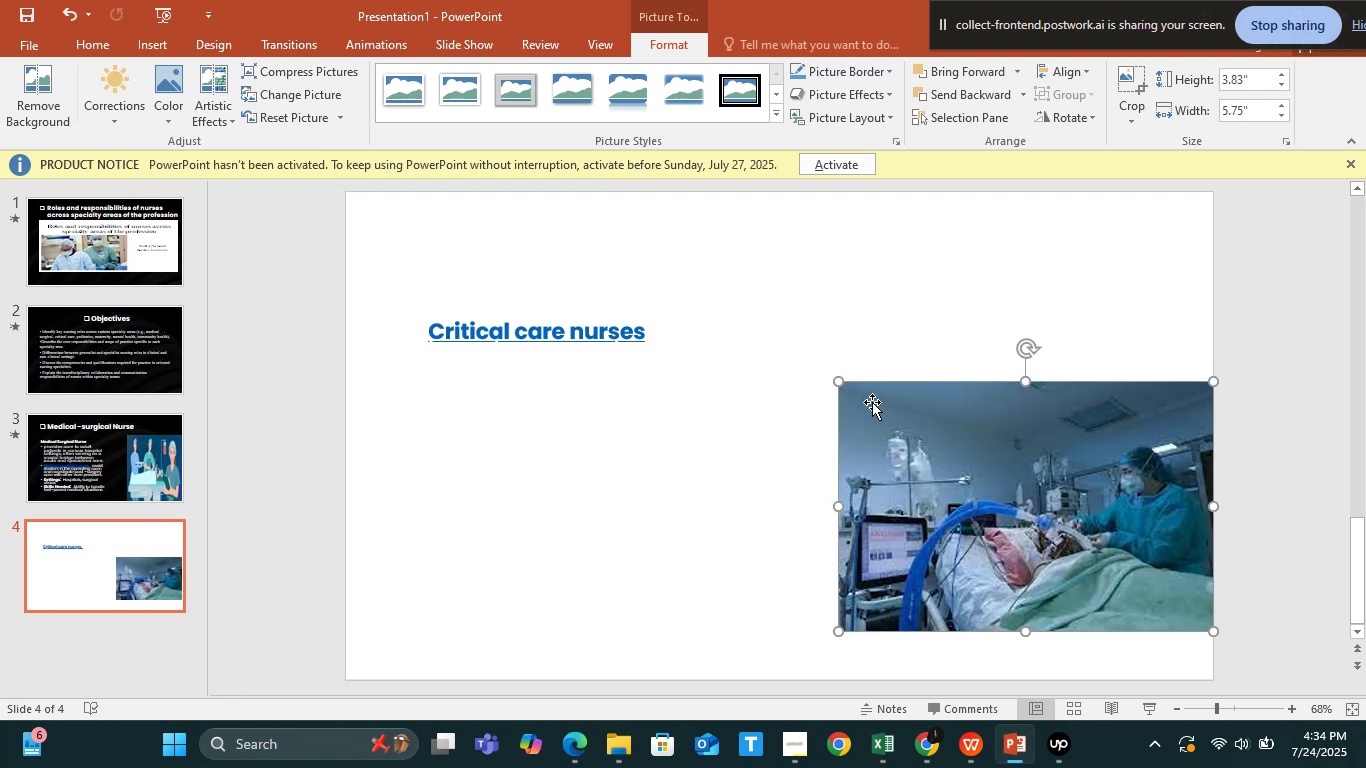 
wait(5.96)
 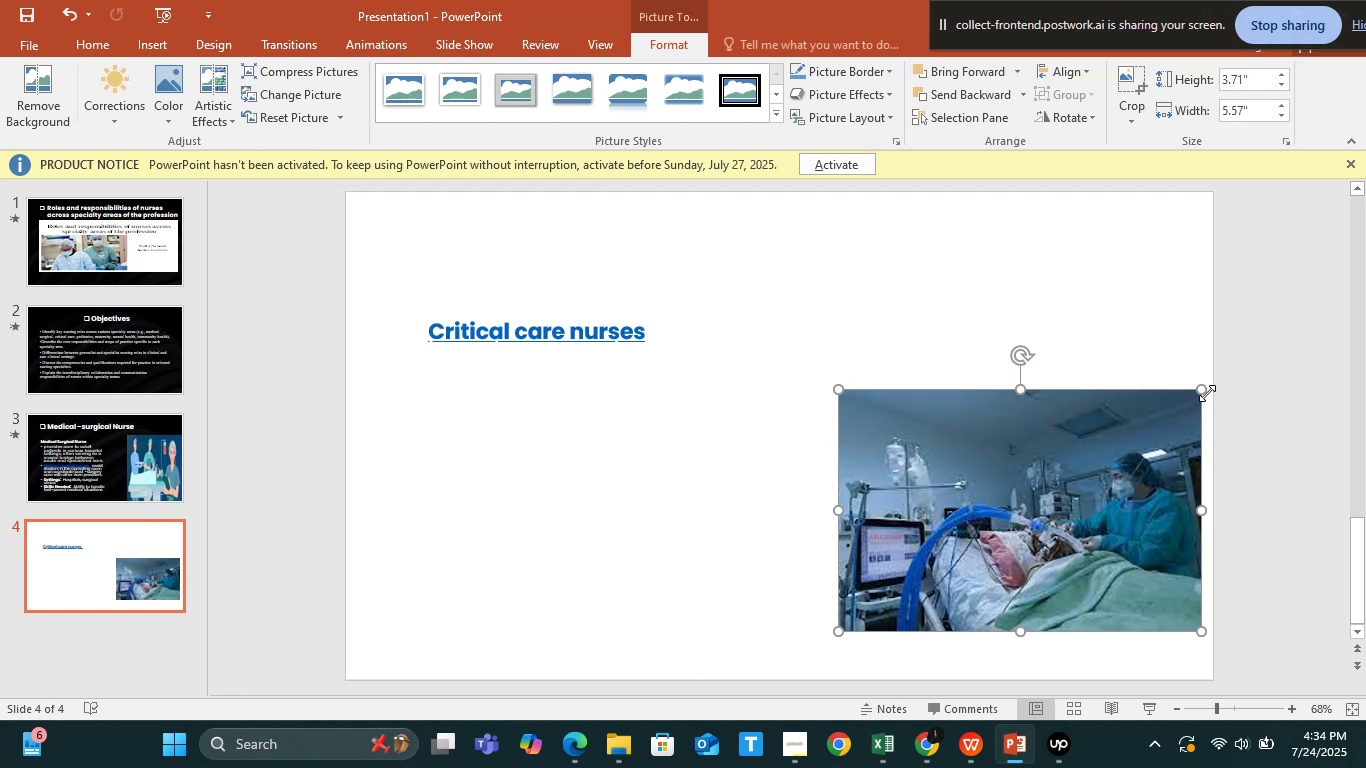 
key(Alt+Tab)
 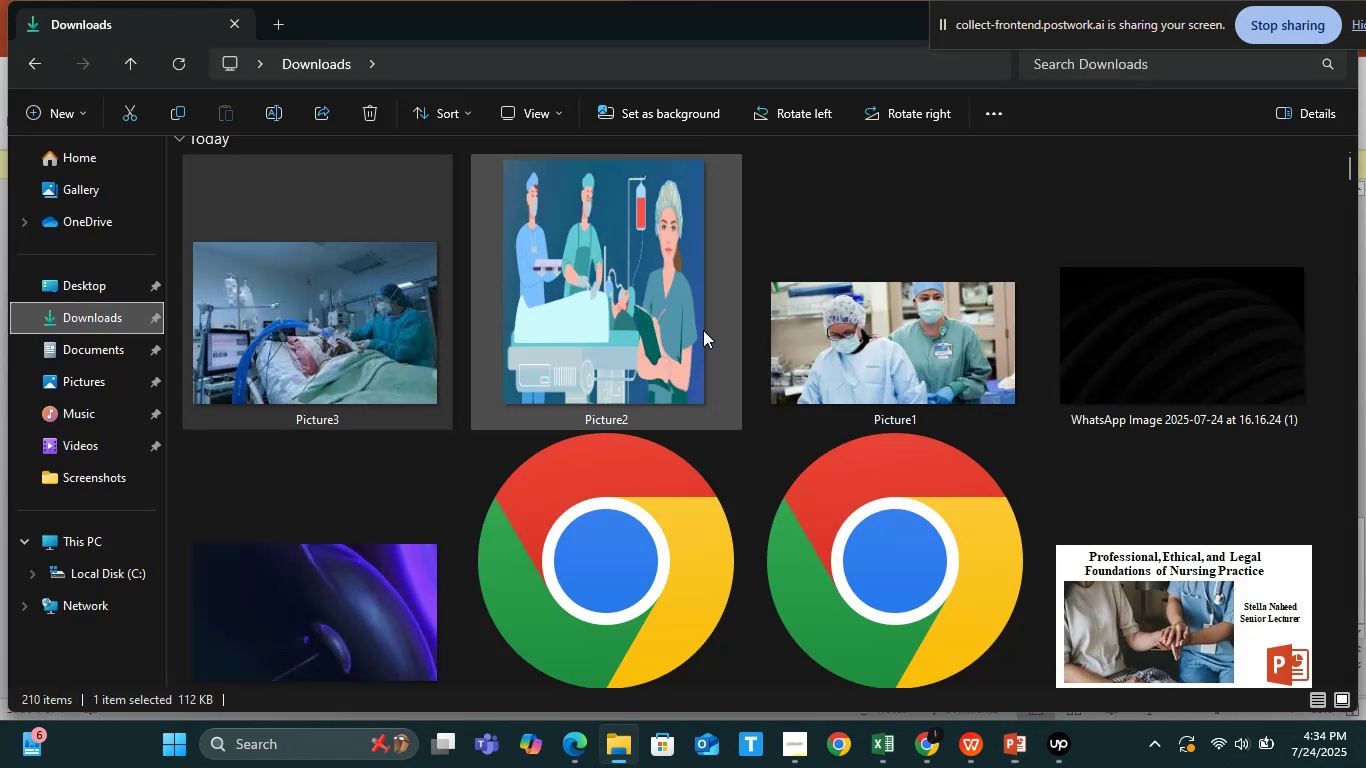 
key(Alt+AltLeft)
 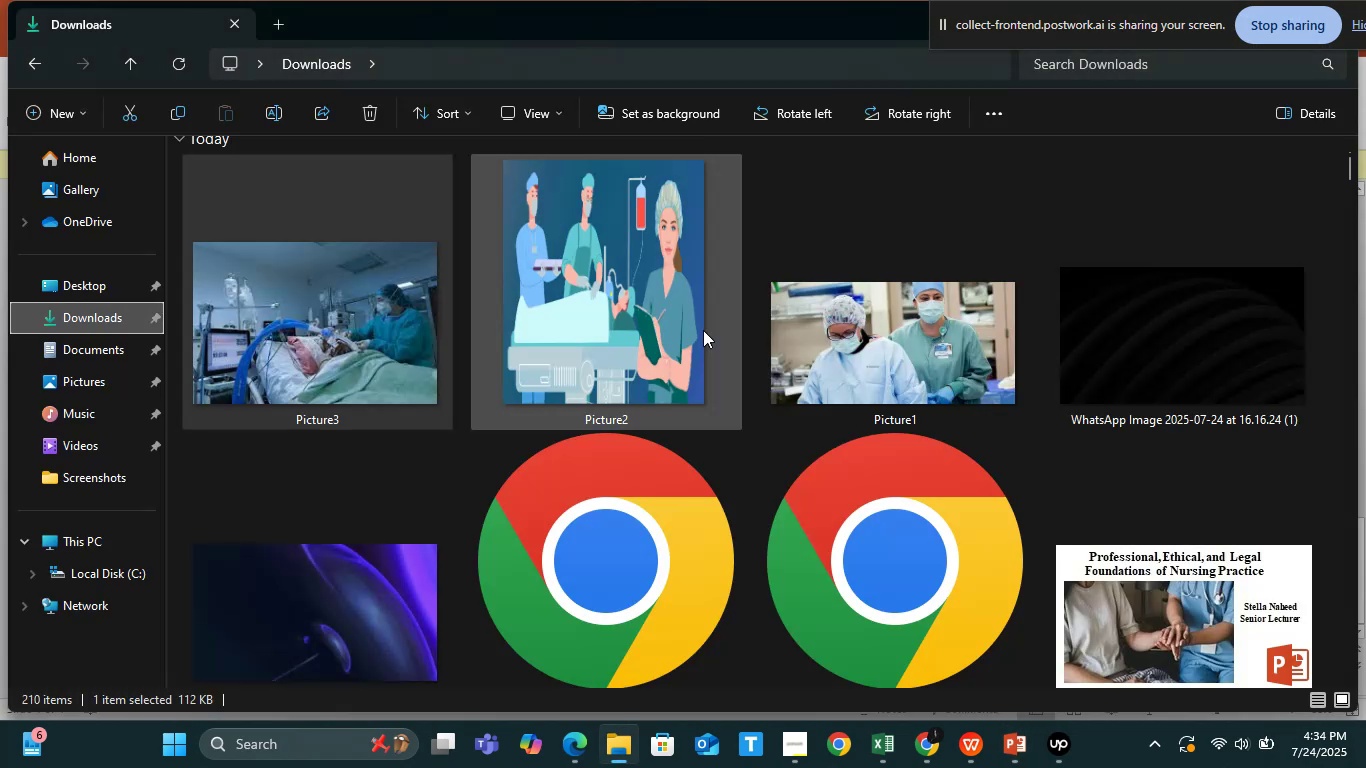 
key(Alt+Tab)
 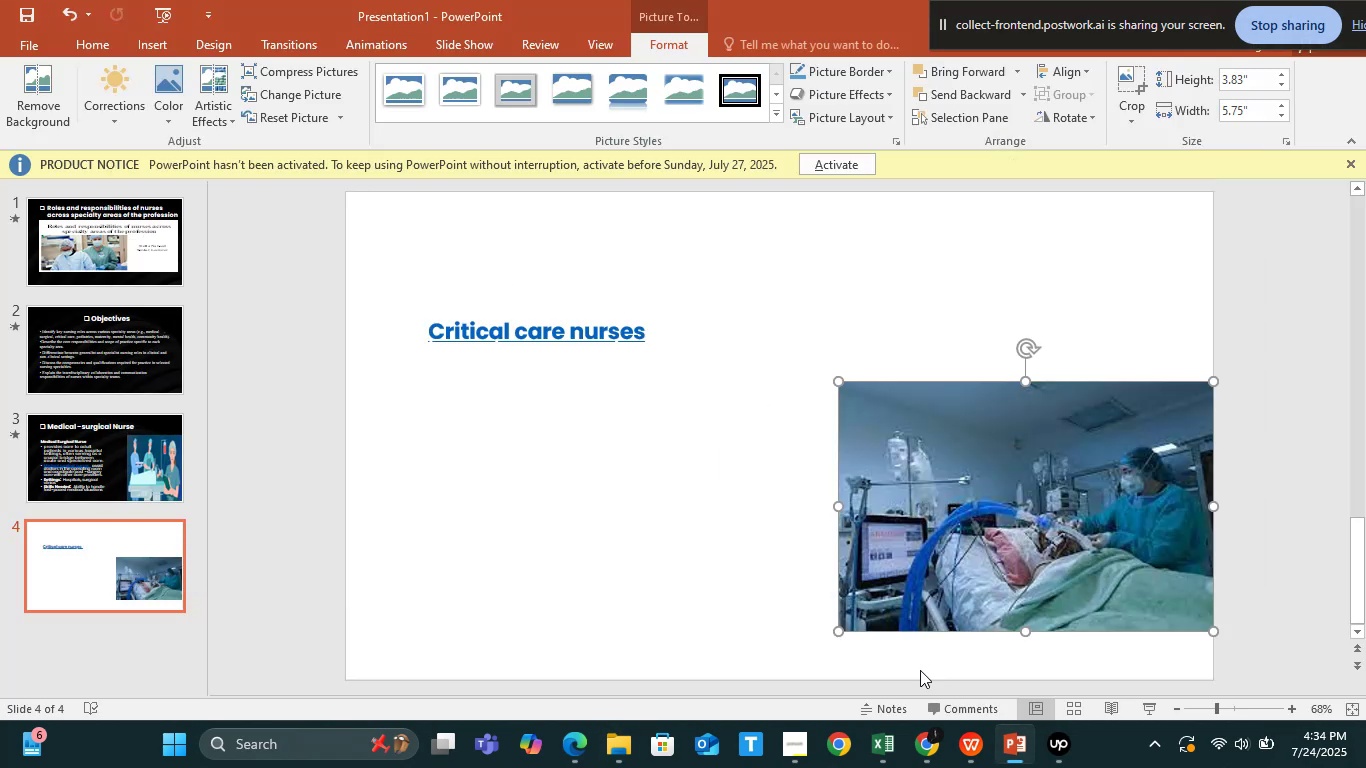 
key(Alt+AltLeft)
 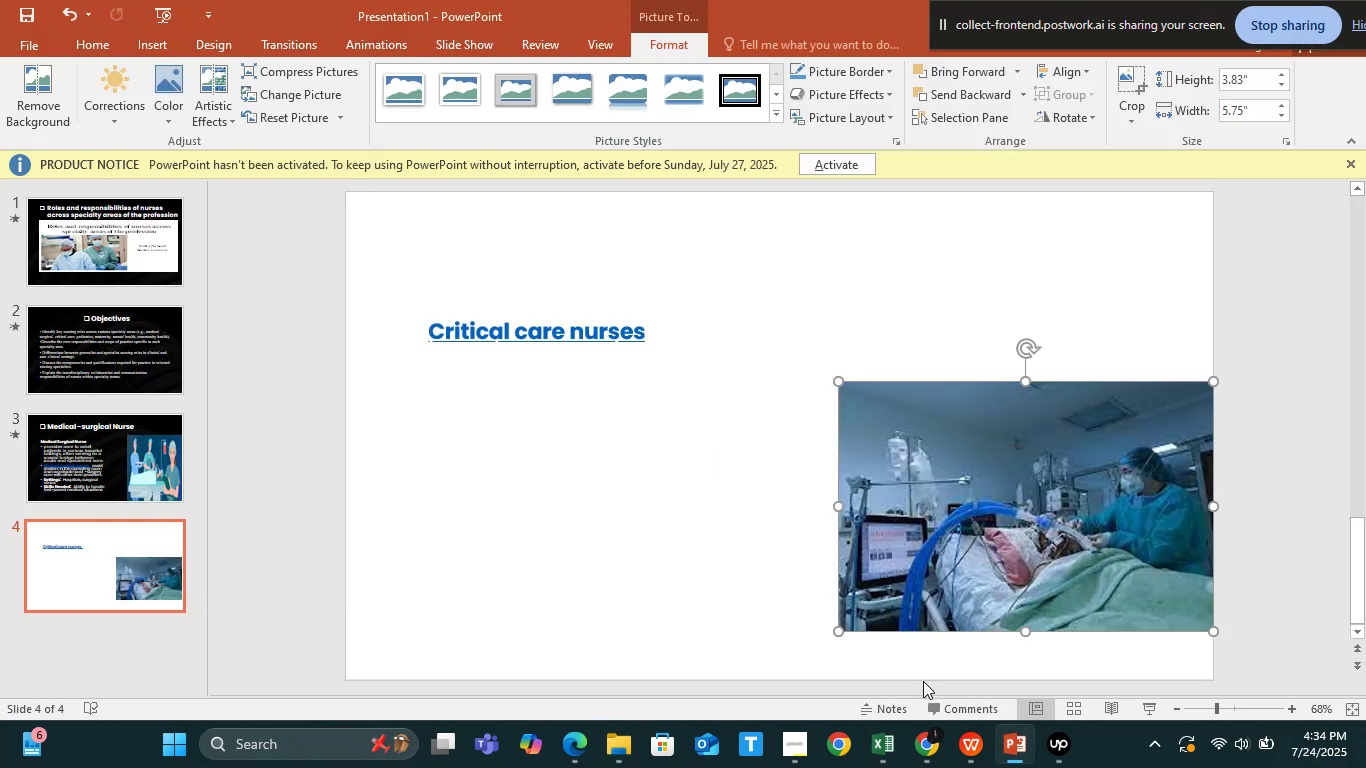 
key(Alt+Tab)
 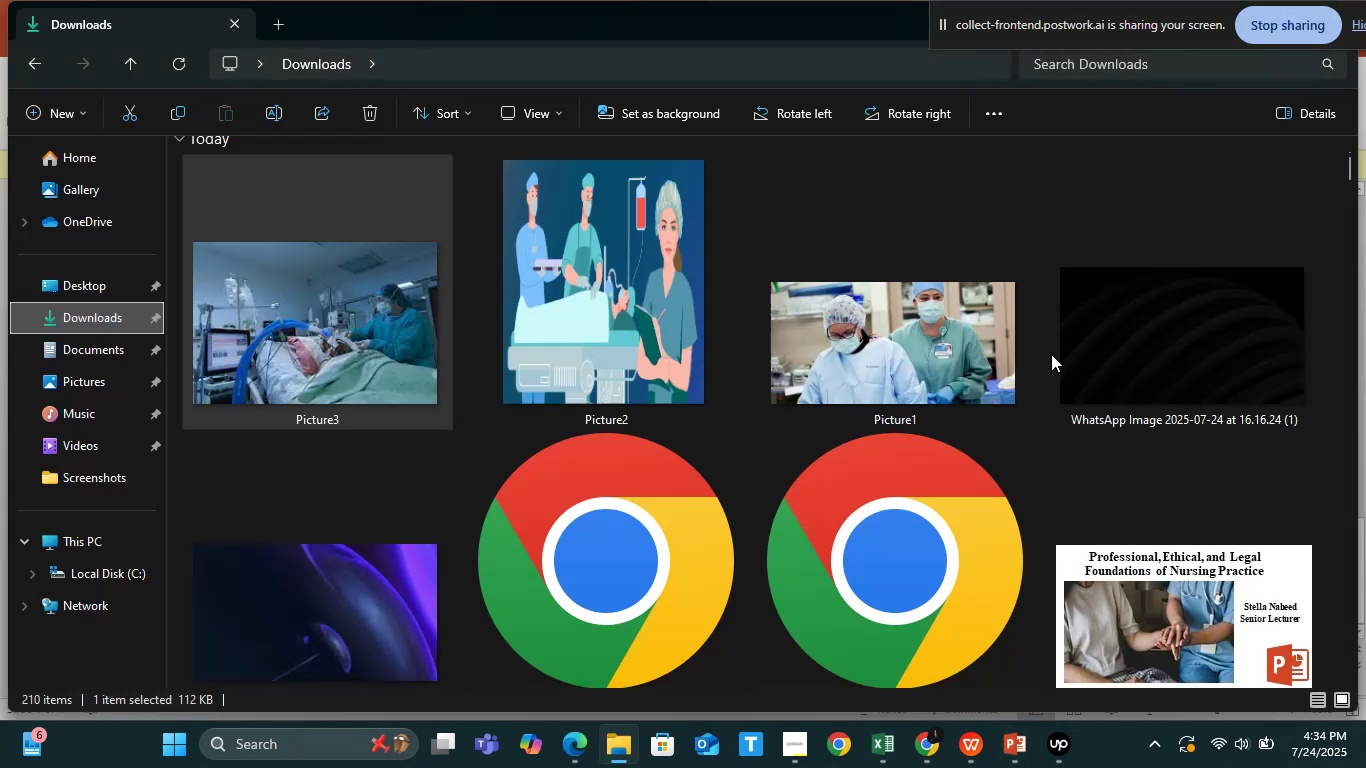 
left_click_drag(start_coordinate=[1174, 337], to_coordinate=[866, 259])
 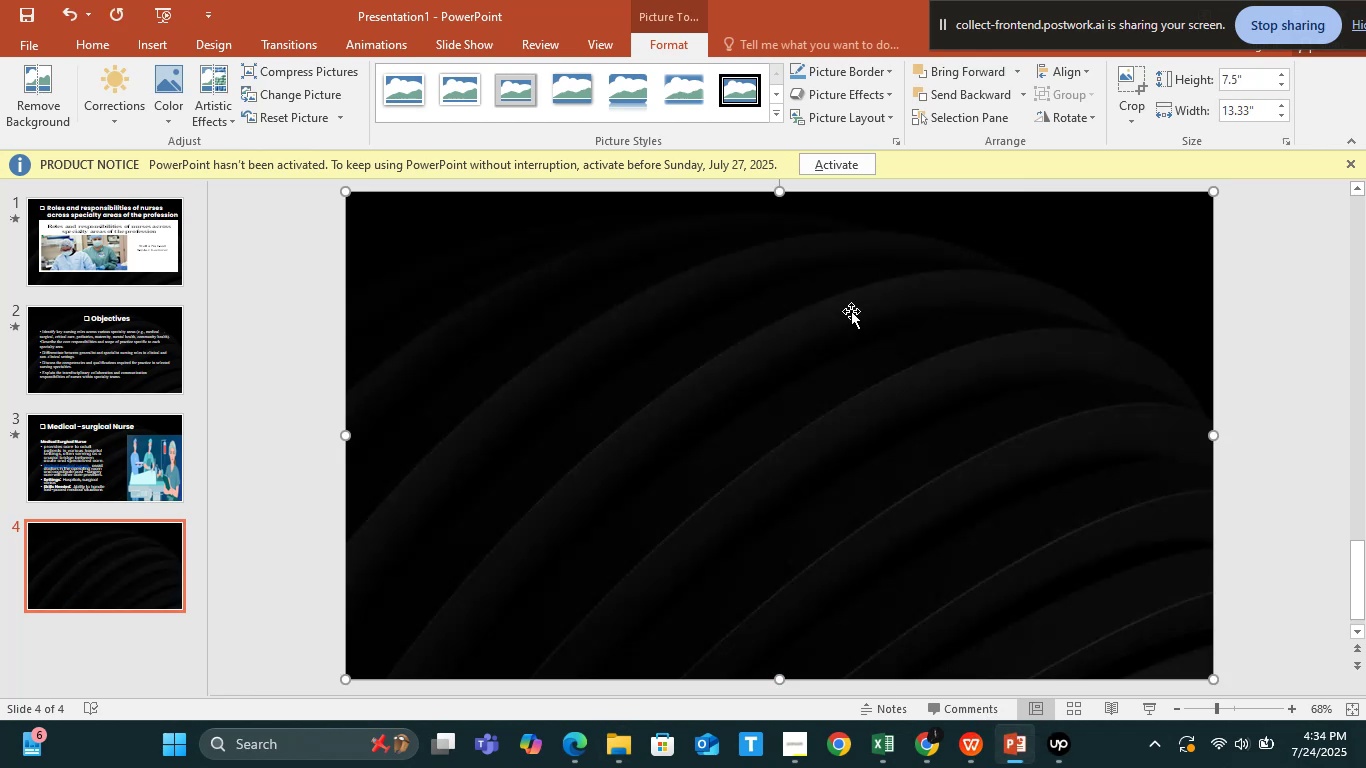 
right_click([851, 317])
 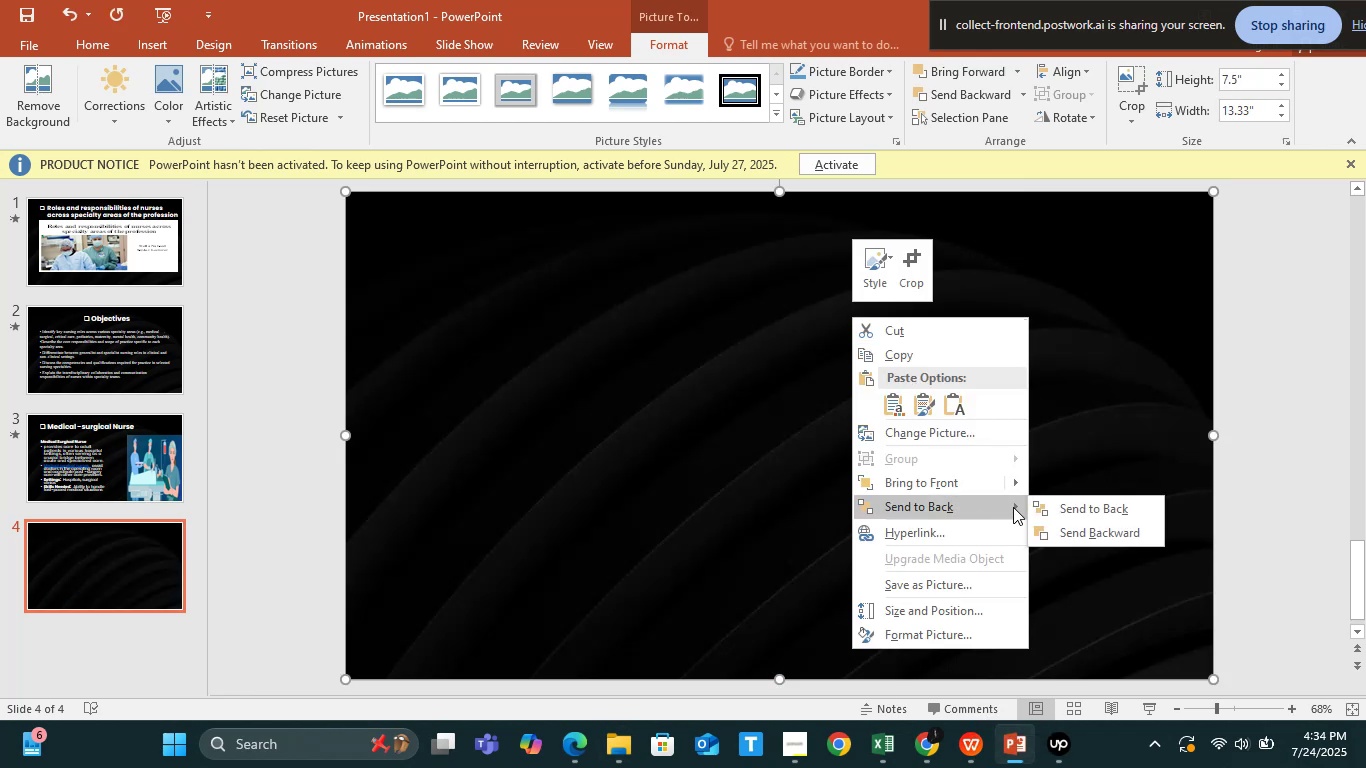 
left_click([1048, 505])
 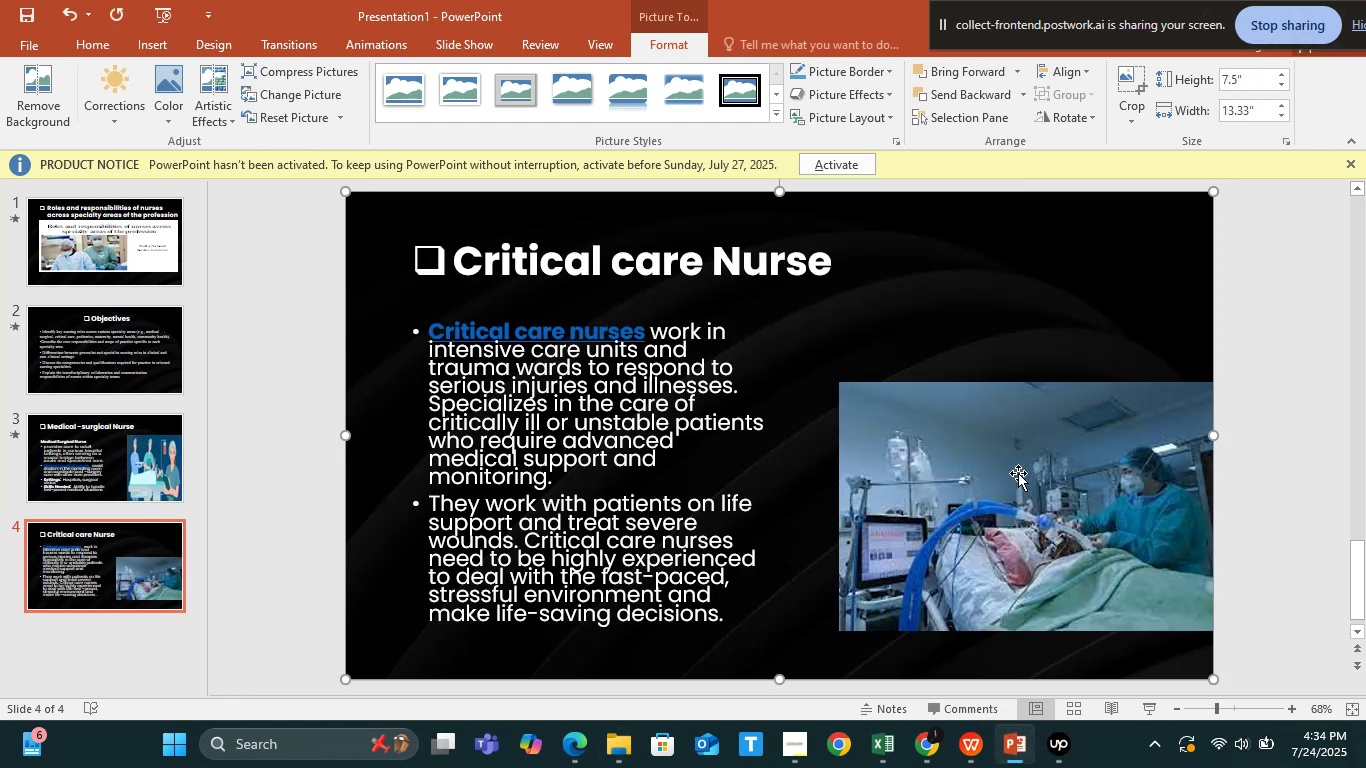 
left_click([953, 429])
 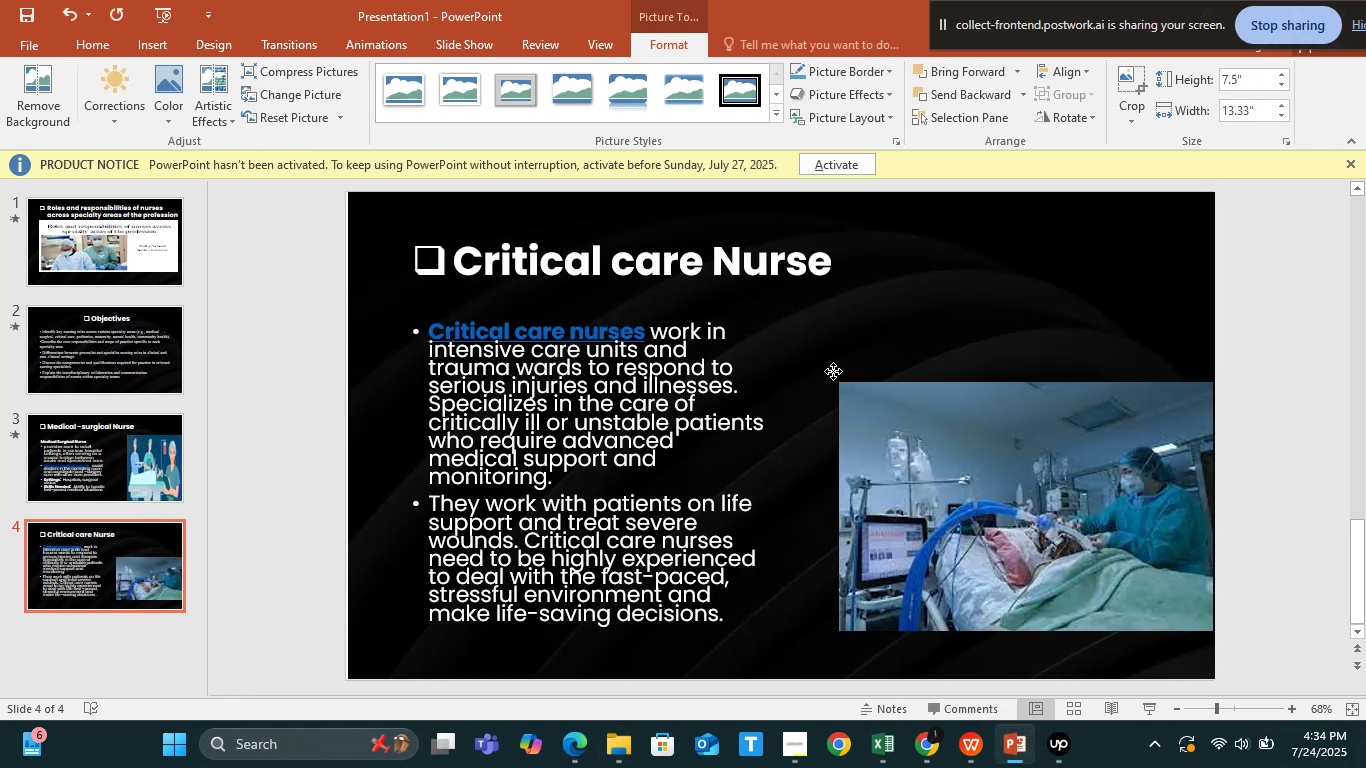 
left_click([889, 437])
 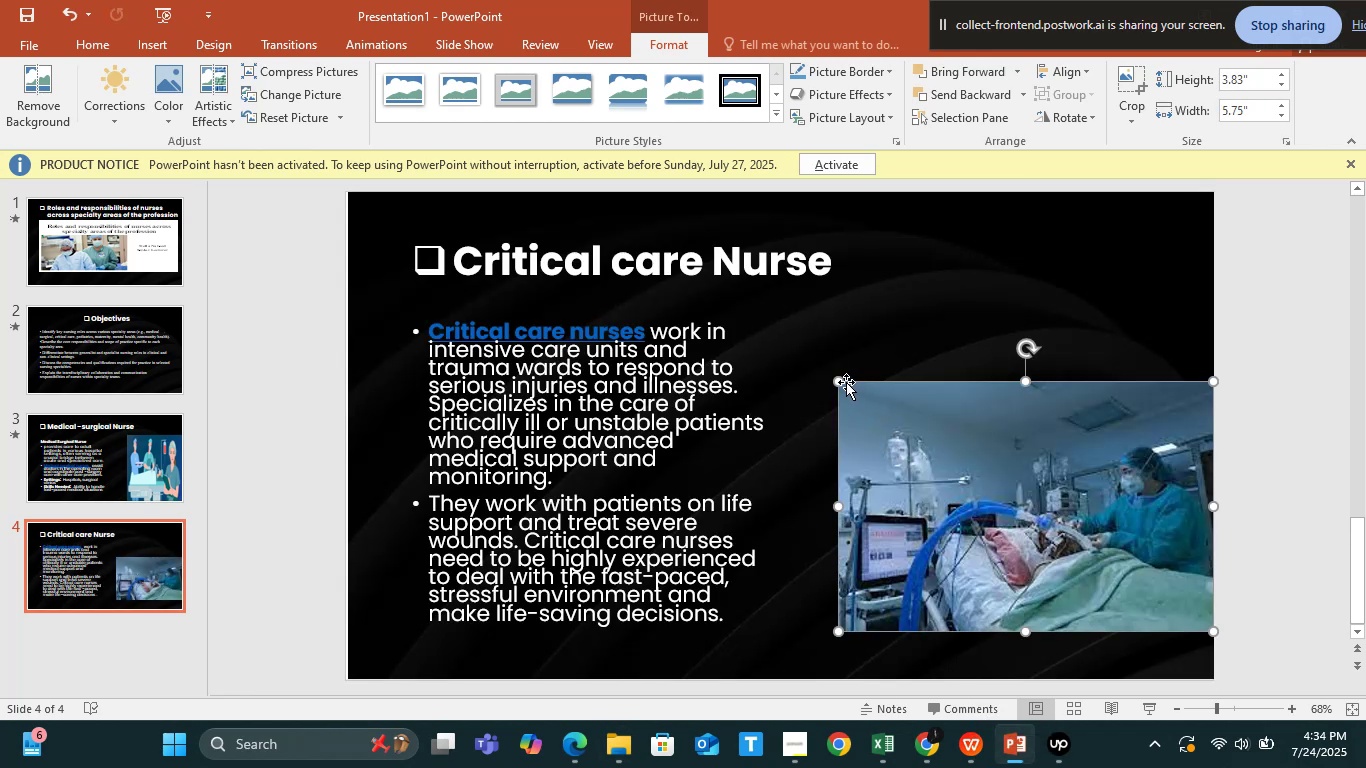 
left_click_drag(start_coordinate=[841, 380], to_coordinate=[834, 358])
 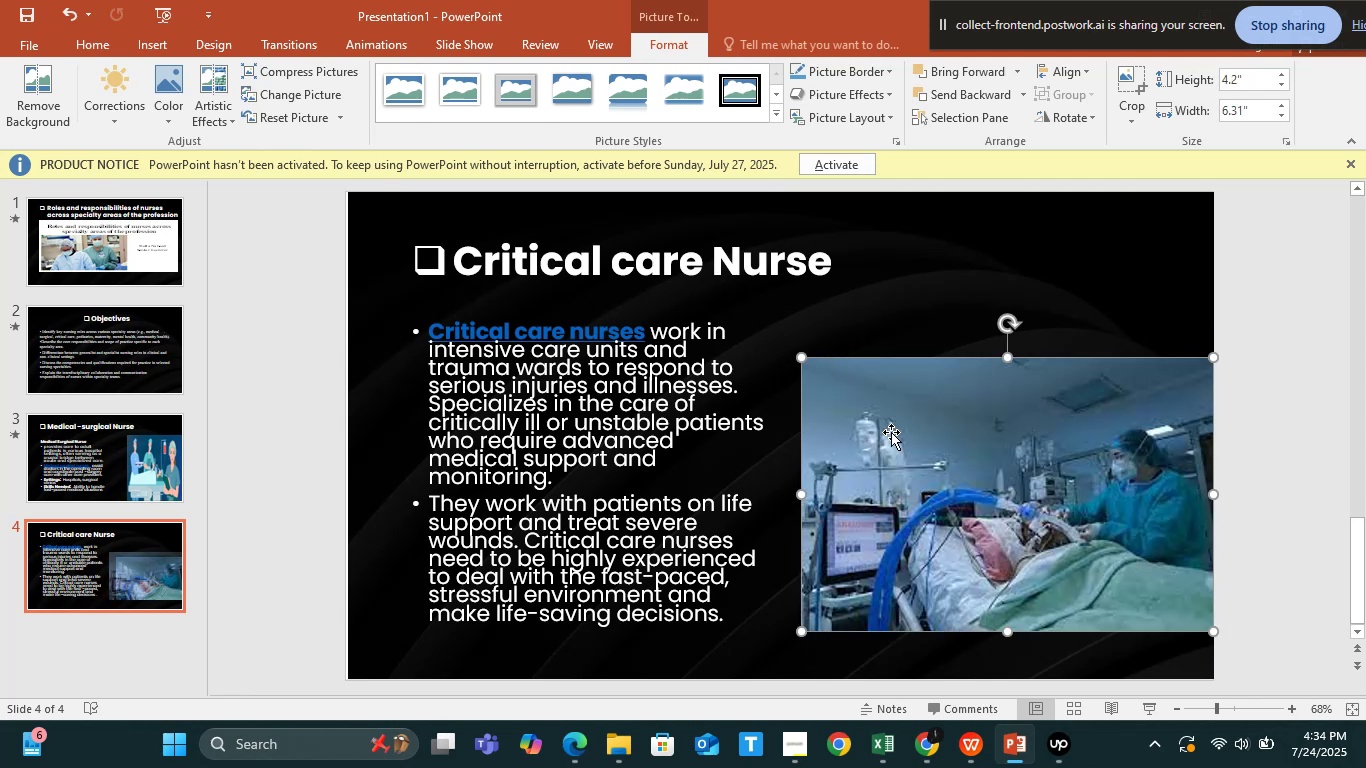 
left_click_drag(start_coordinate=[899, 435], to_coordinate=[899, 415])
 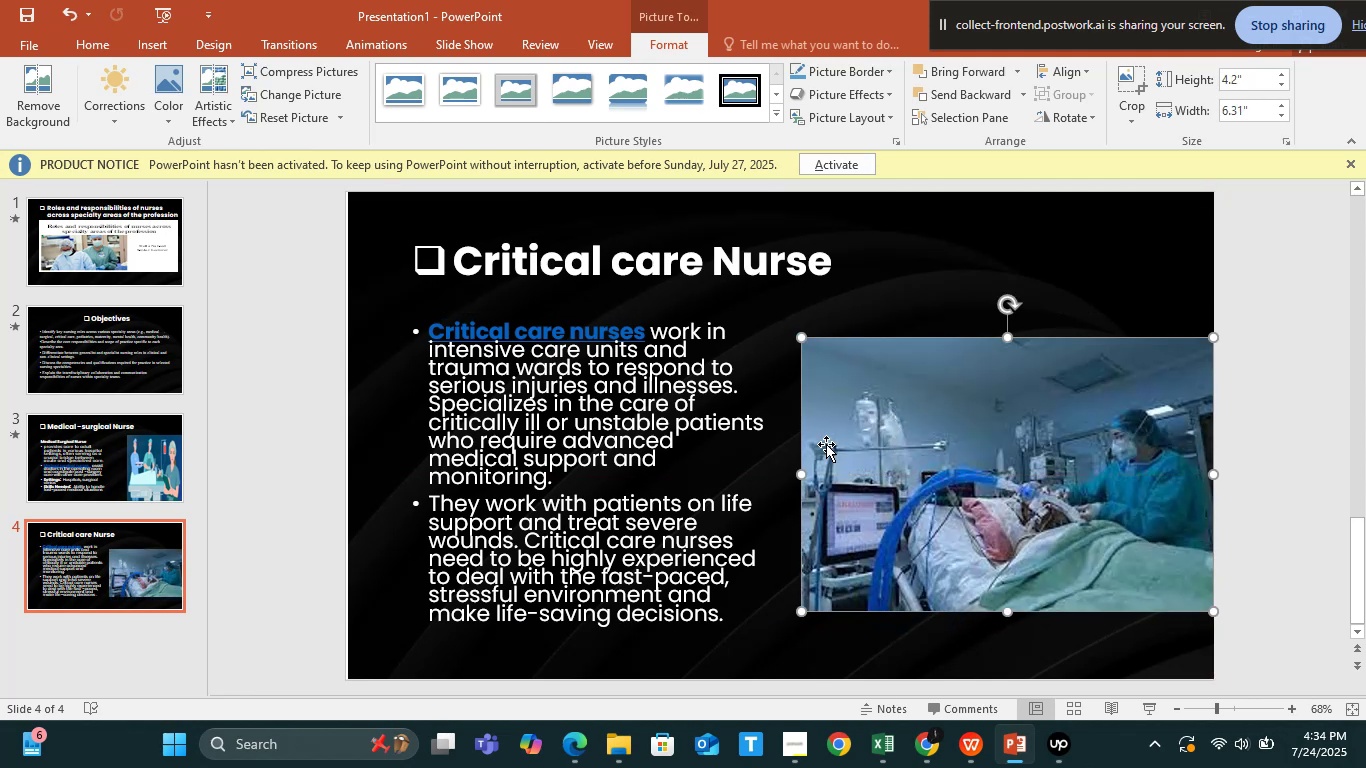 
left_click([664, 415])
 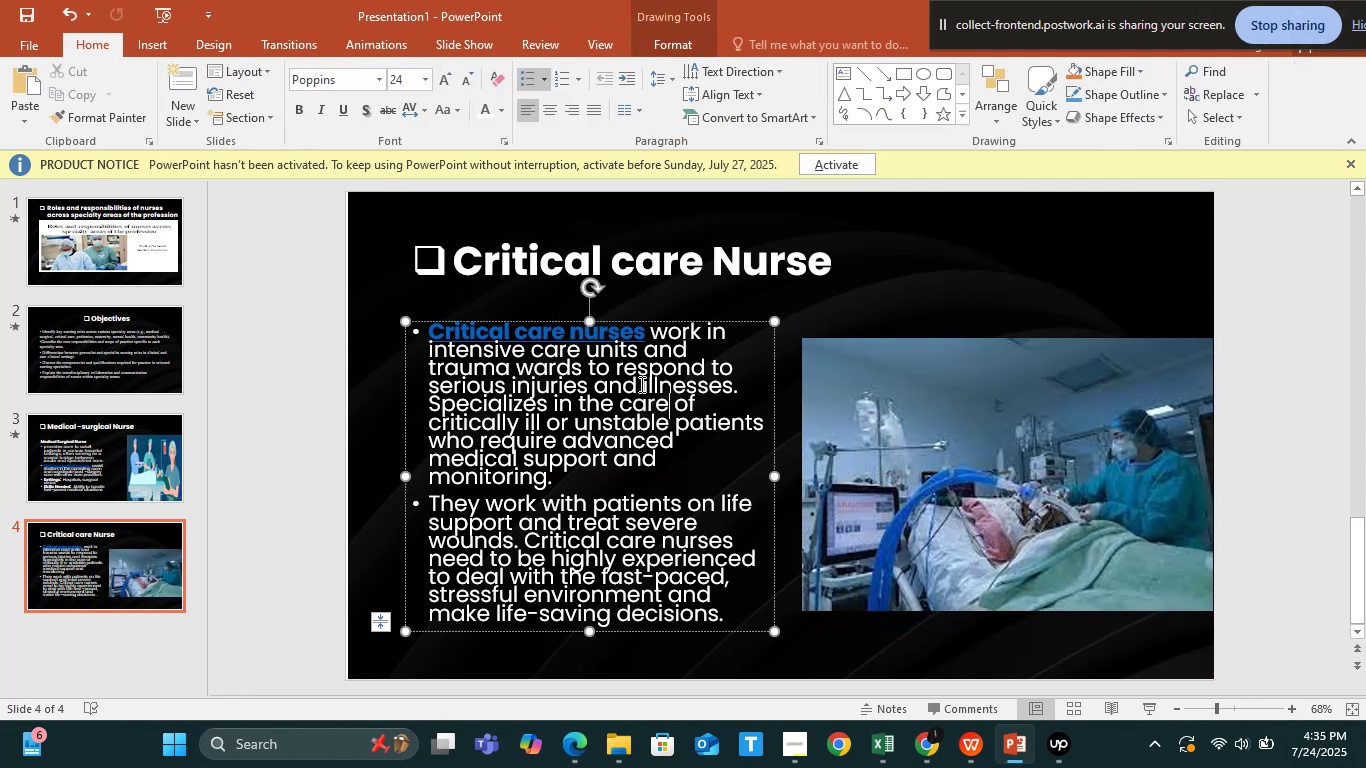 
double_click([607, 332])
 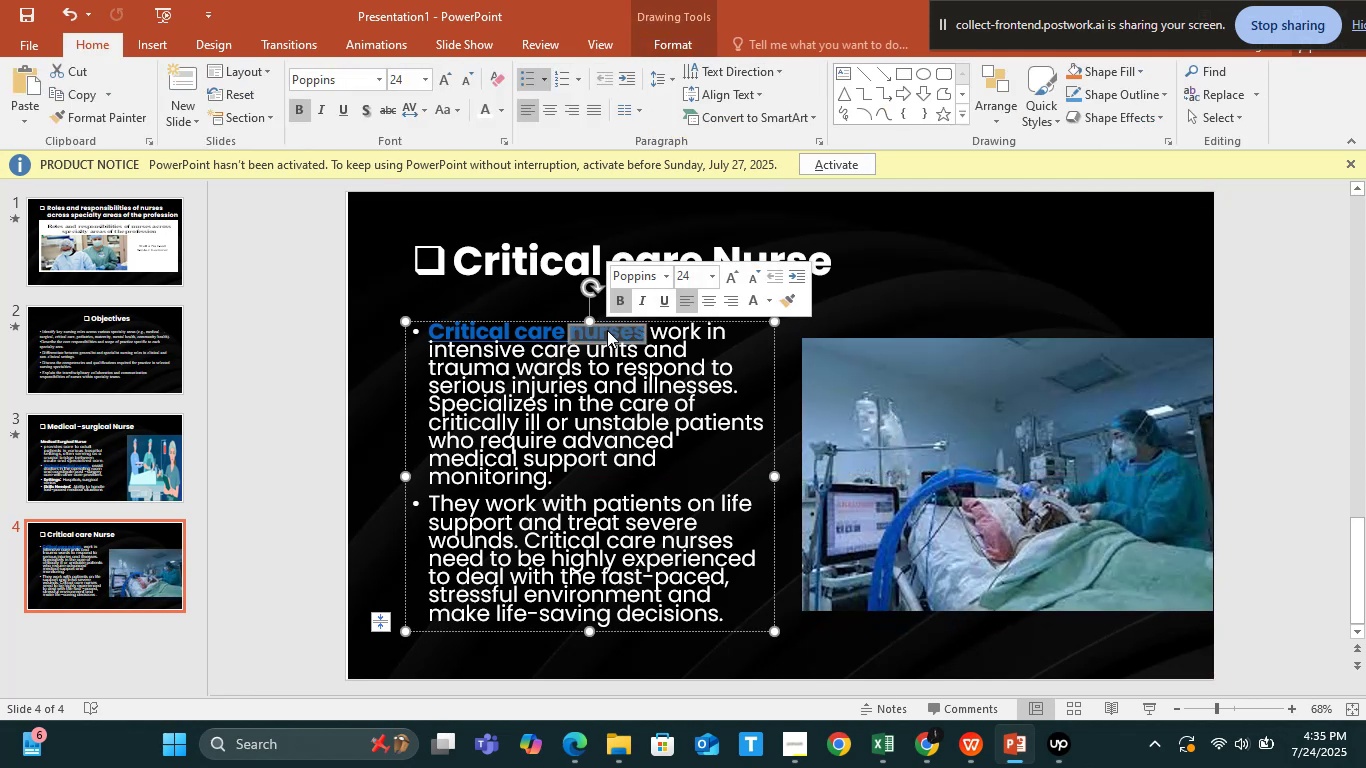 
left_click([607, 330])
 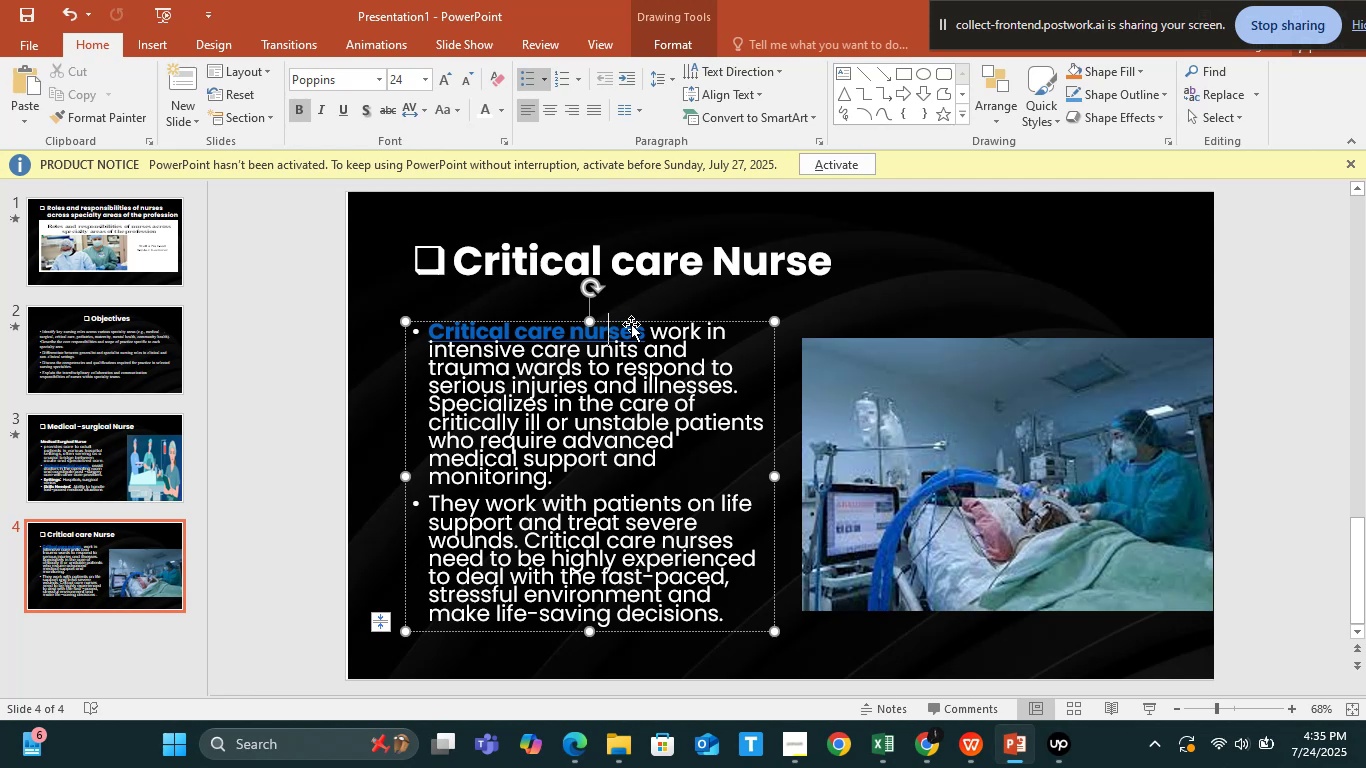 
left_click([631, 326])
 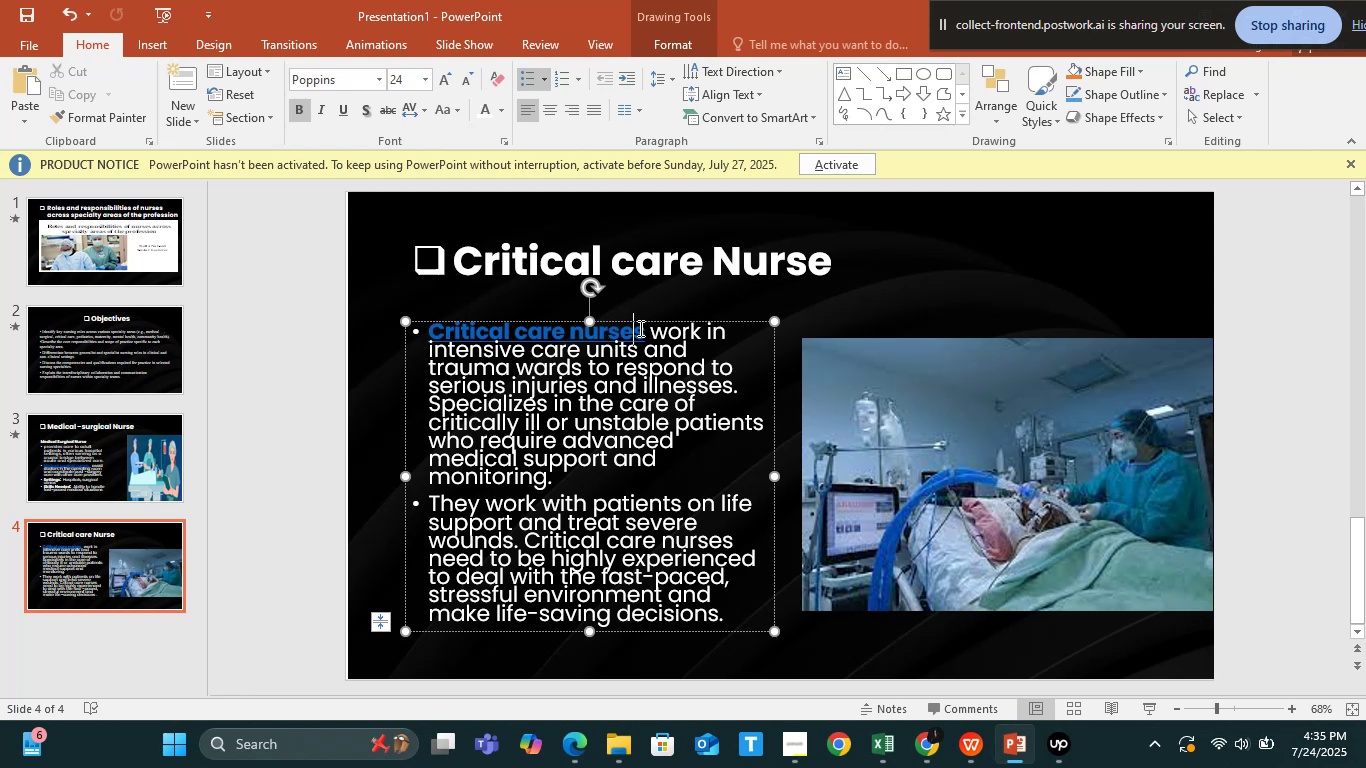 
left_click_drag(start_coordinate=[639, 328], to_coordinate=[590, 321])
 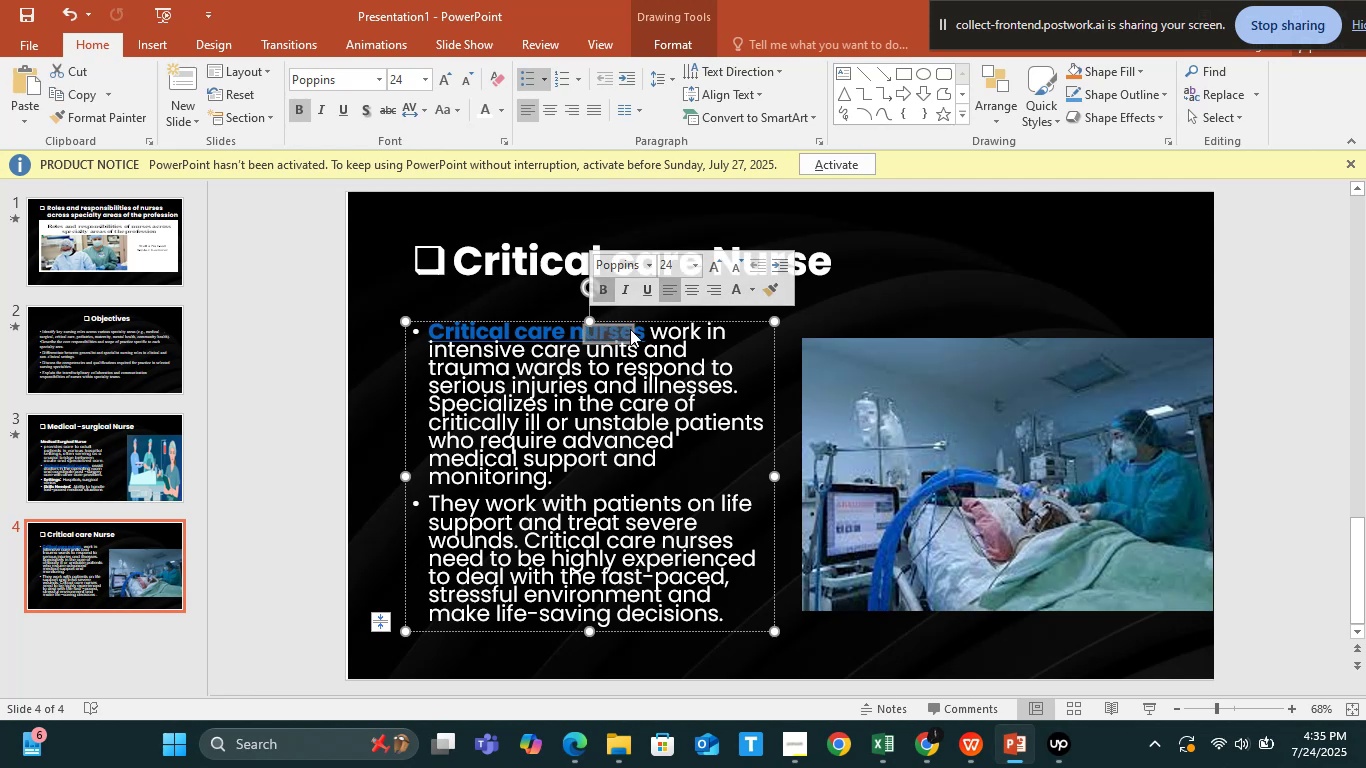 
left_click([635, 327])
 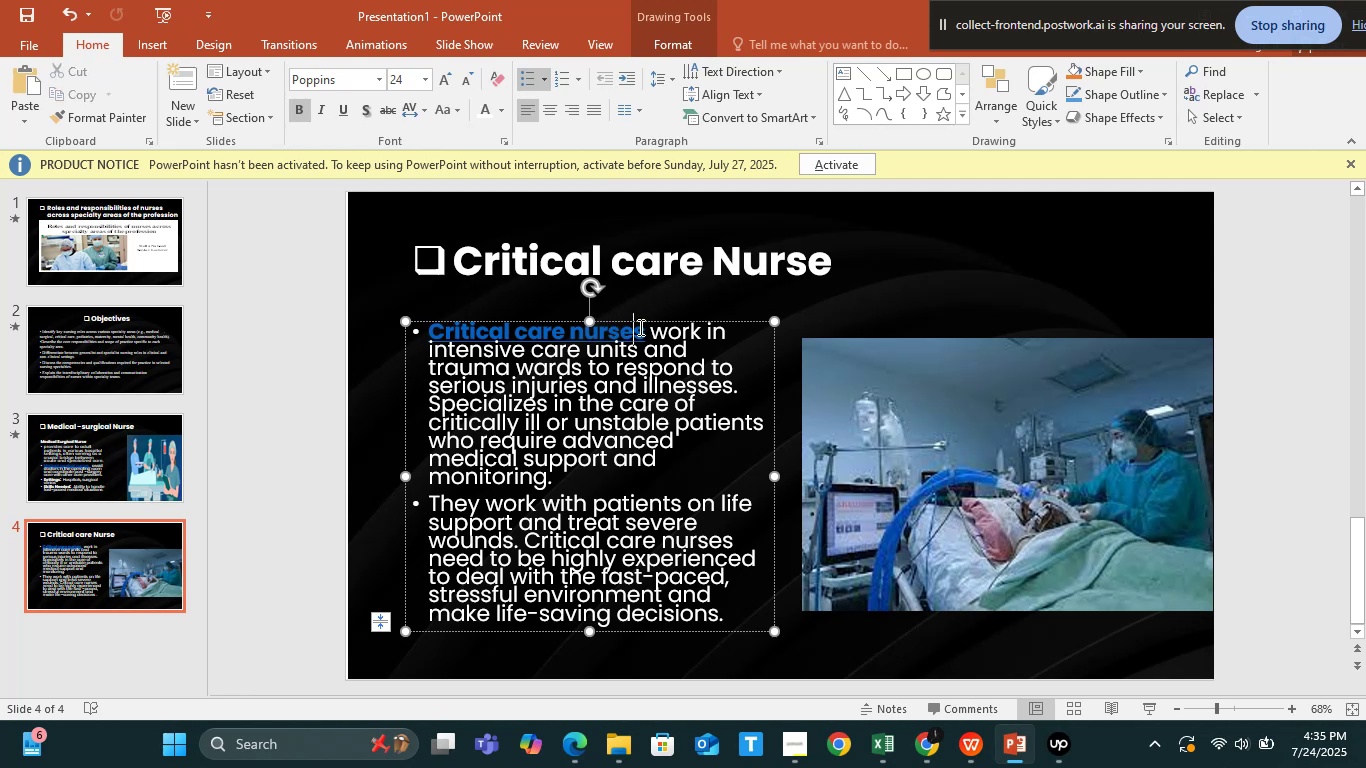 
left_click([640, 327])
 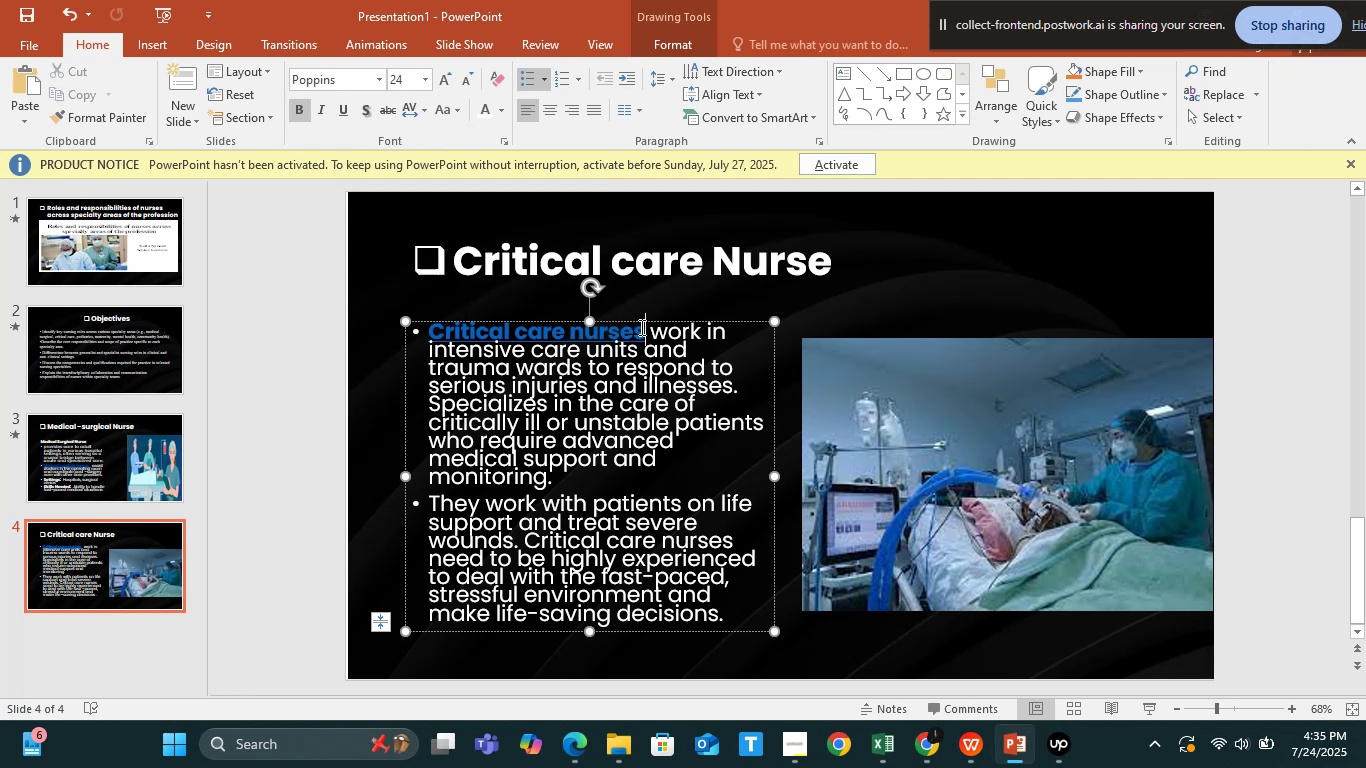 
left_click_drag(start_coordinate=[640, 327], to_coordinate=[460, 312])
 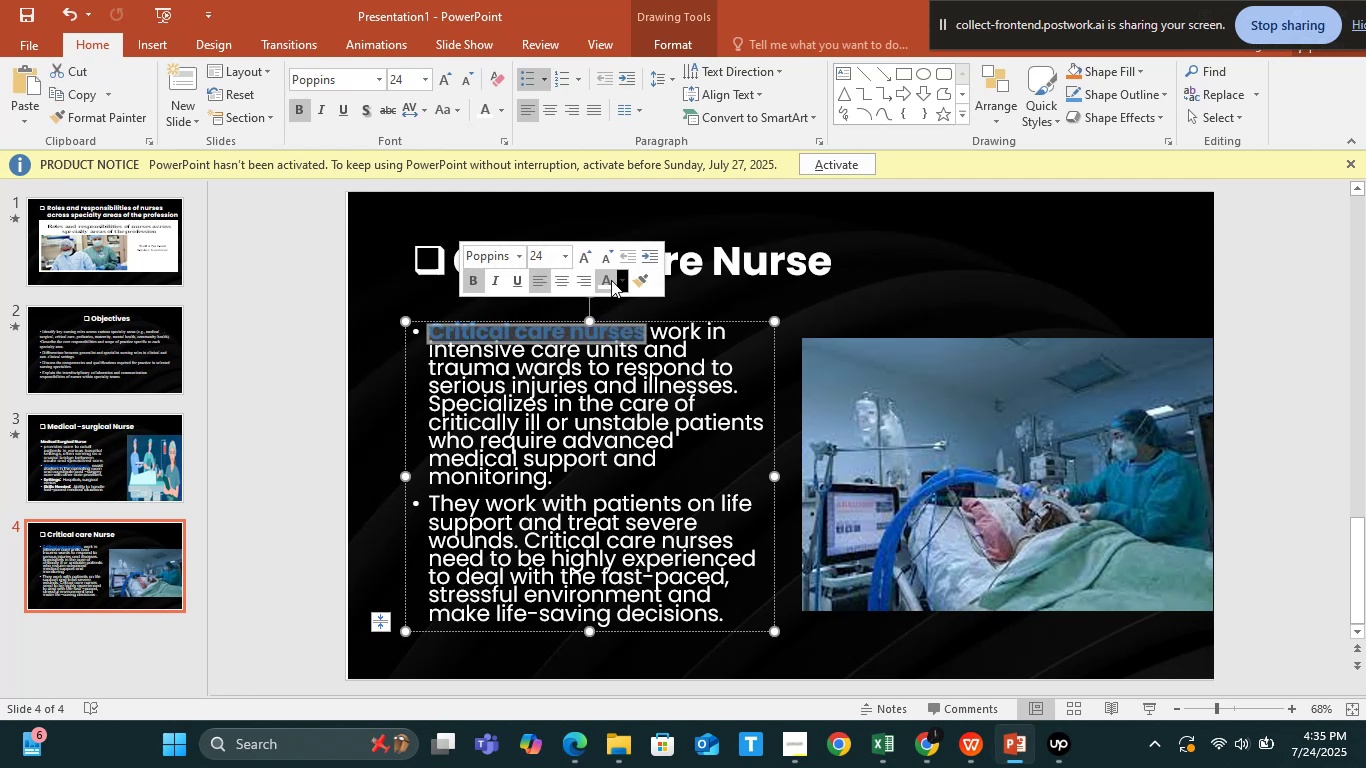 
left_click([609, 286])
 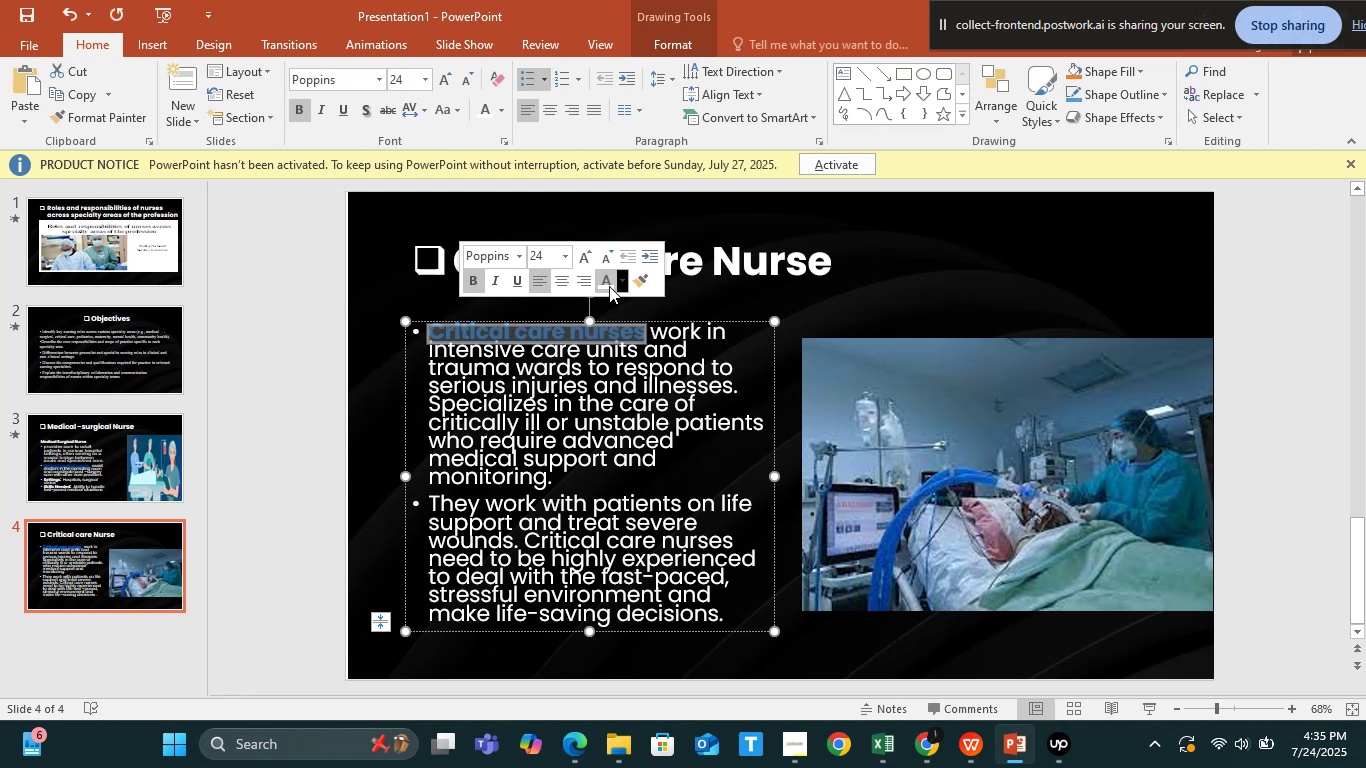 
left_click([609, 286])
 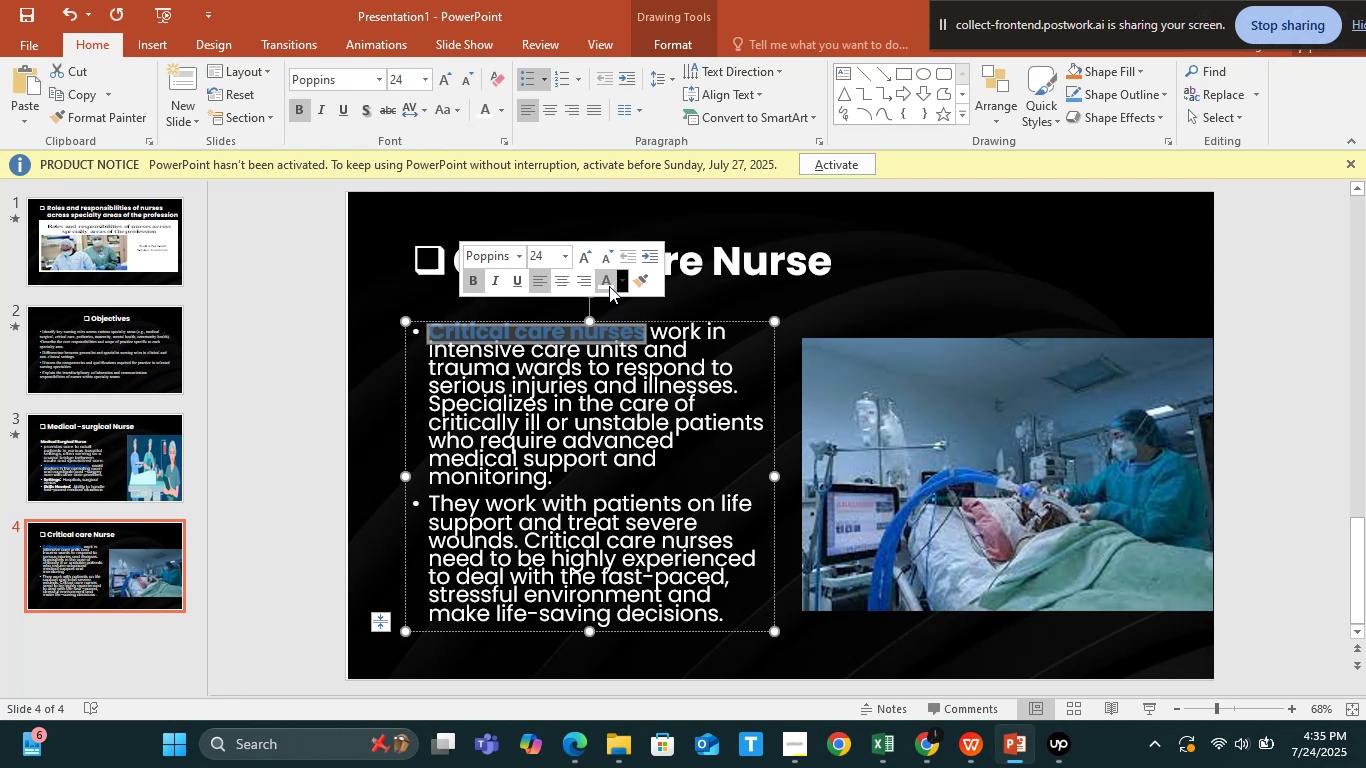 
left_click([609, 286])
 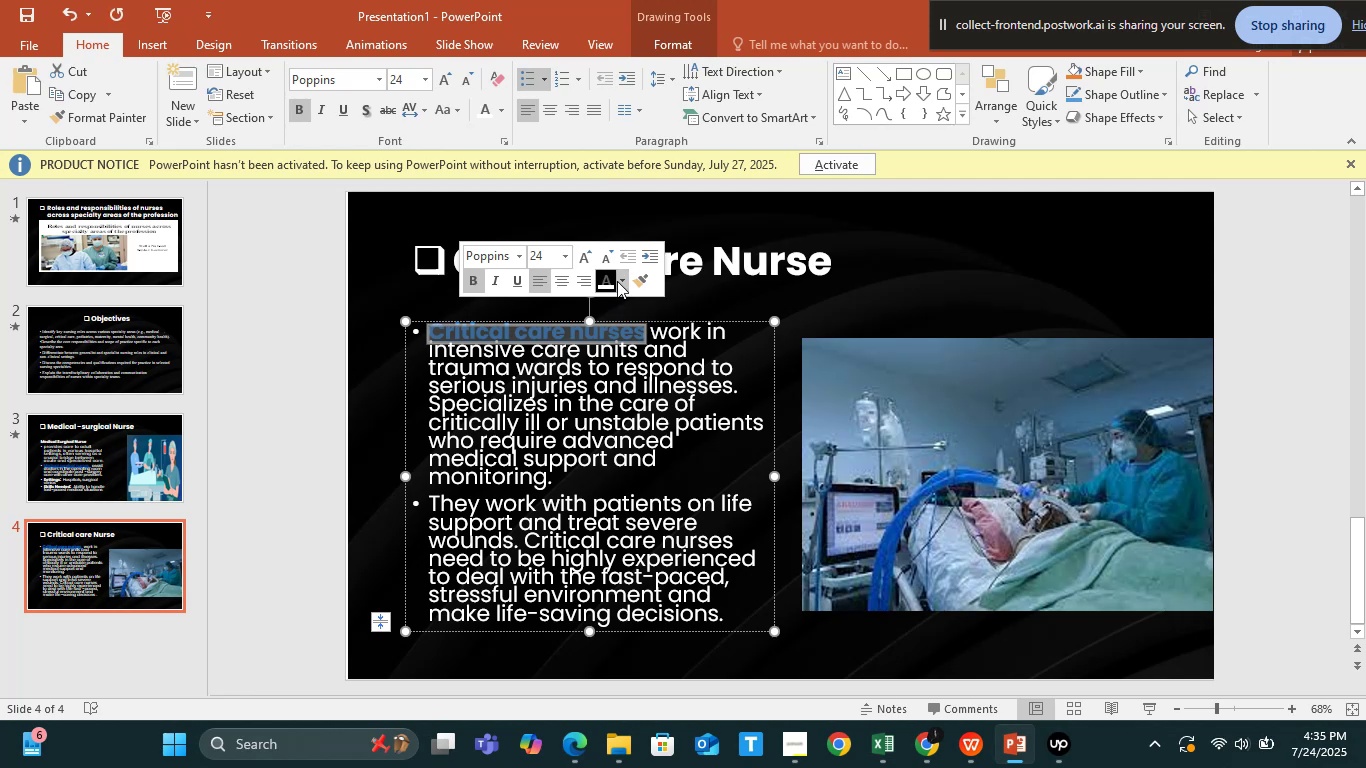 
left_click([617, 281])
 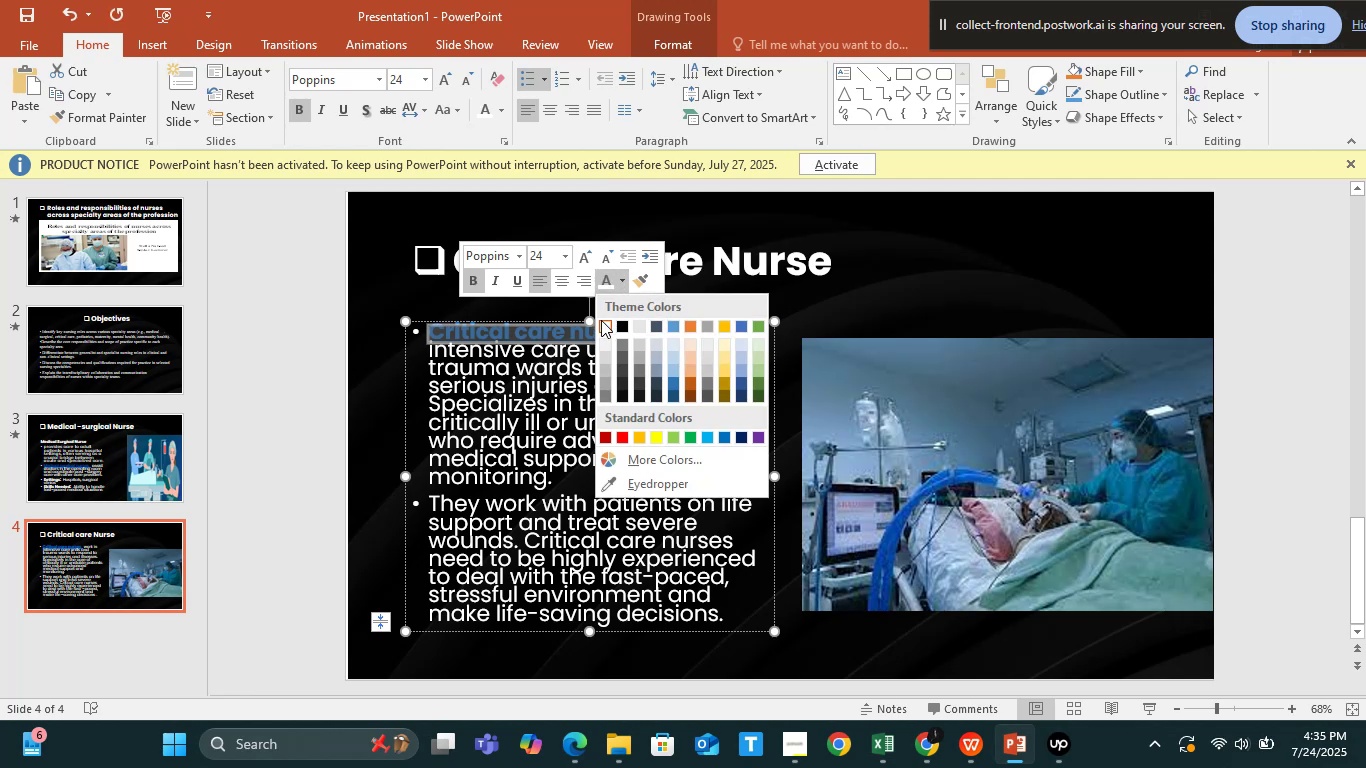 
left_click([603, 326])
 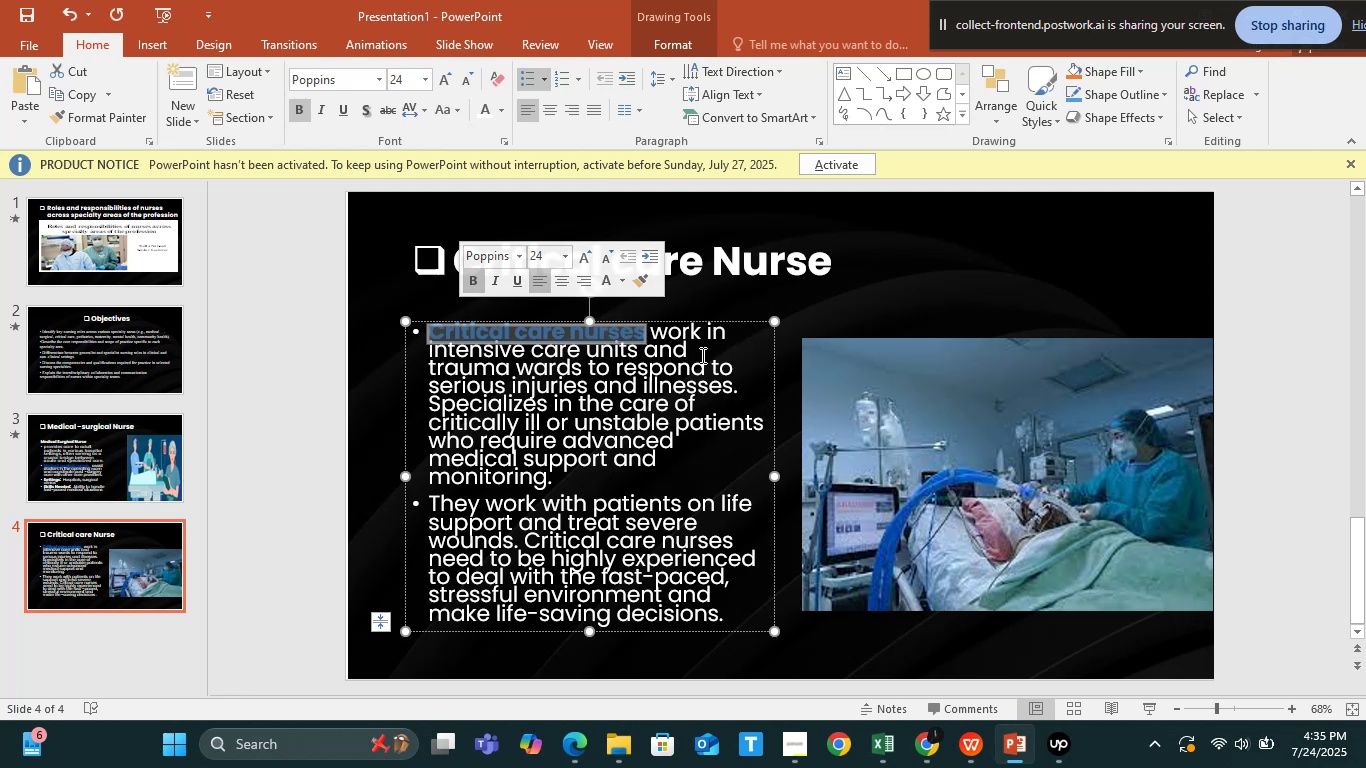 
left_click([701, 355])
 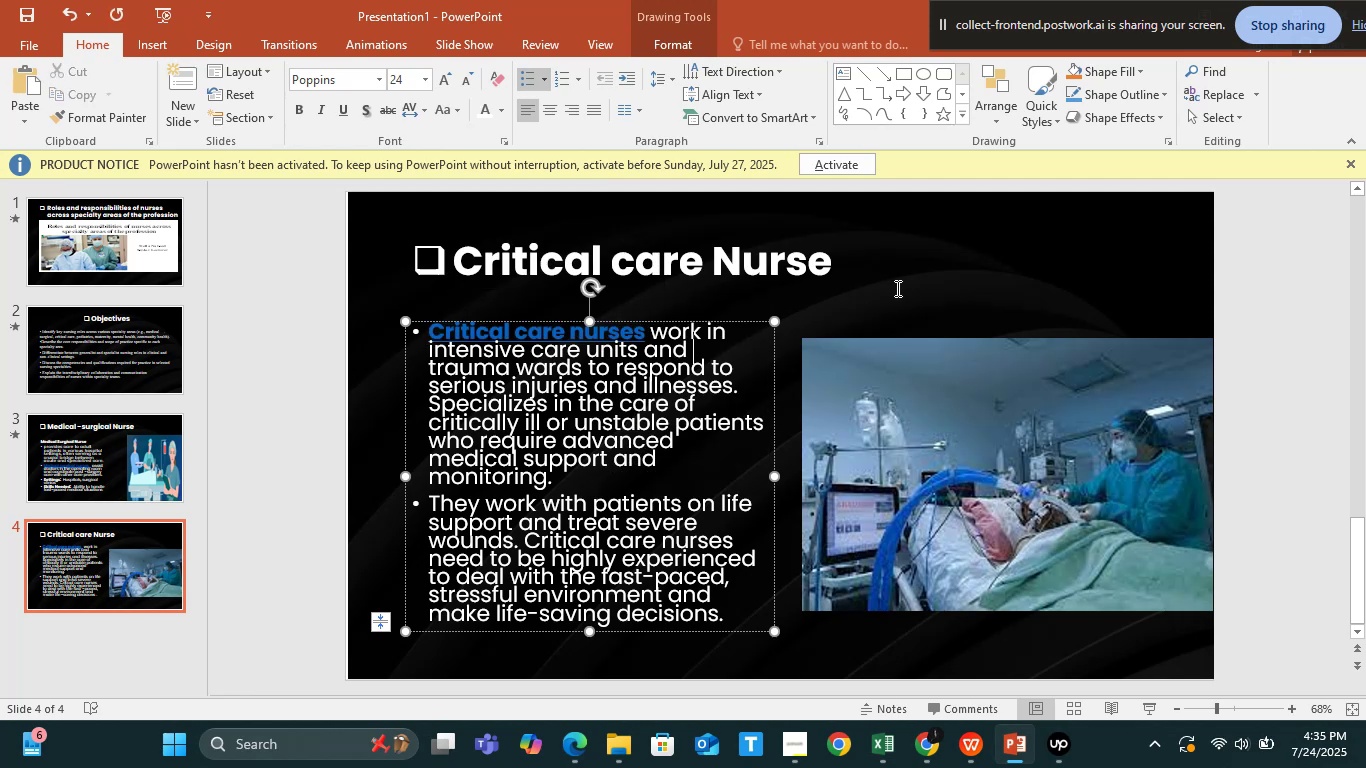 
left_click([897, 287])
 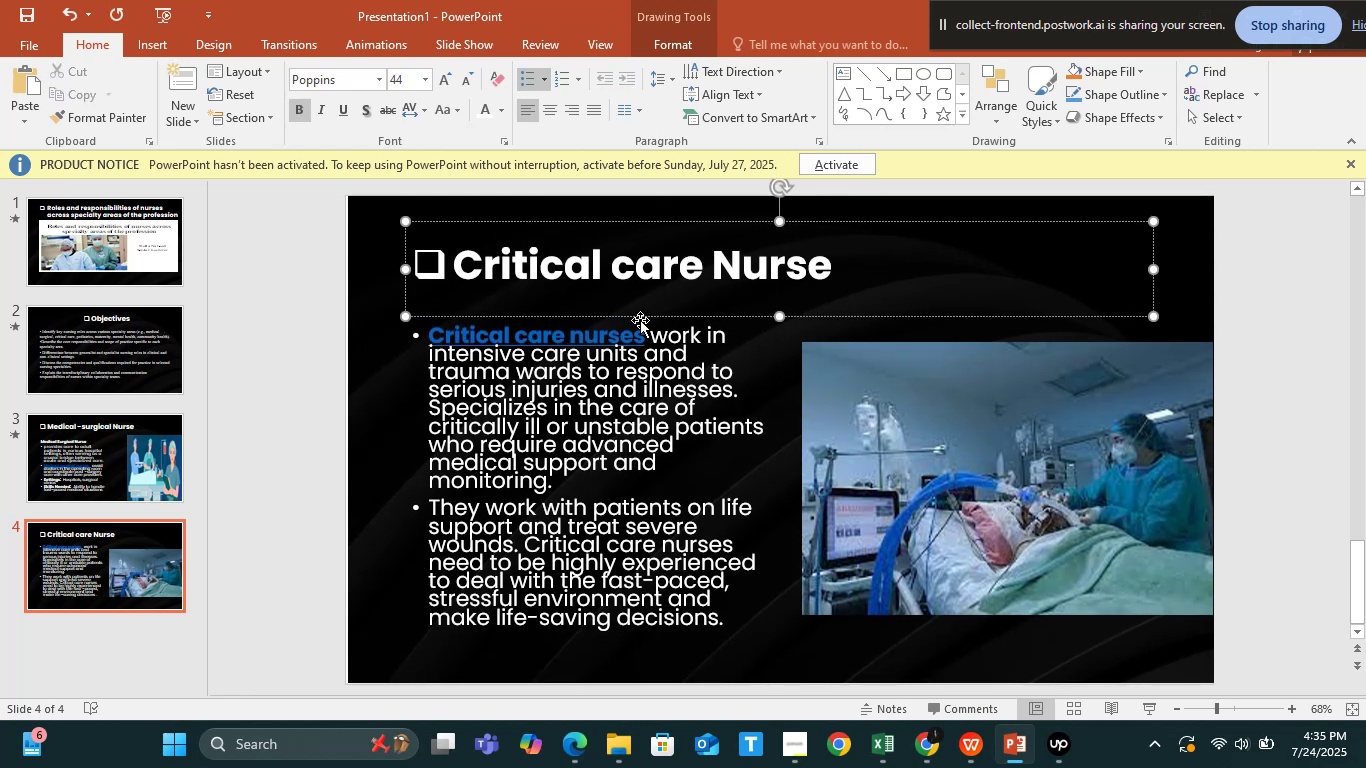 
left_click([699, 478])
 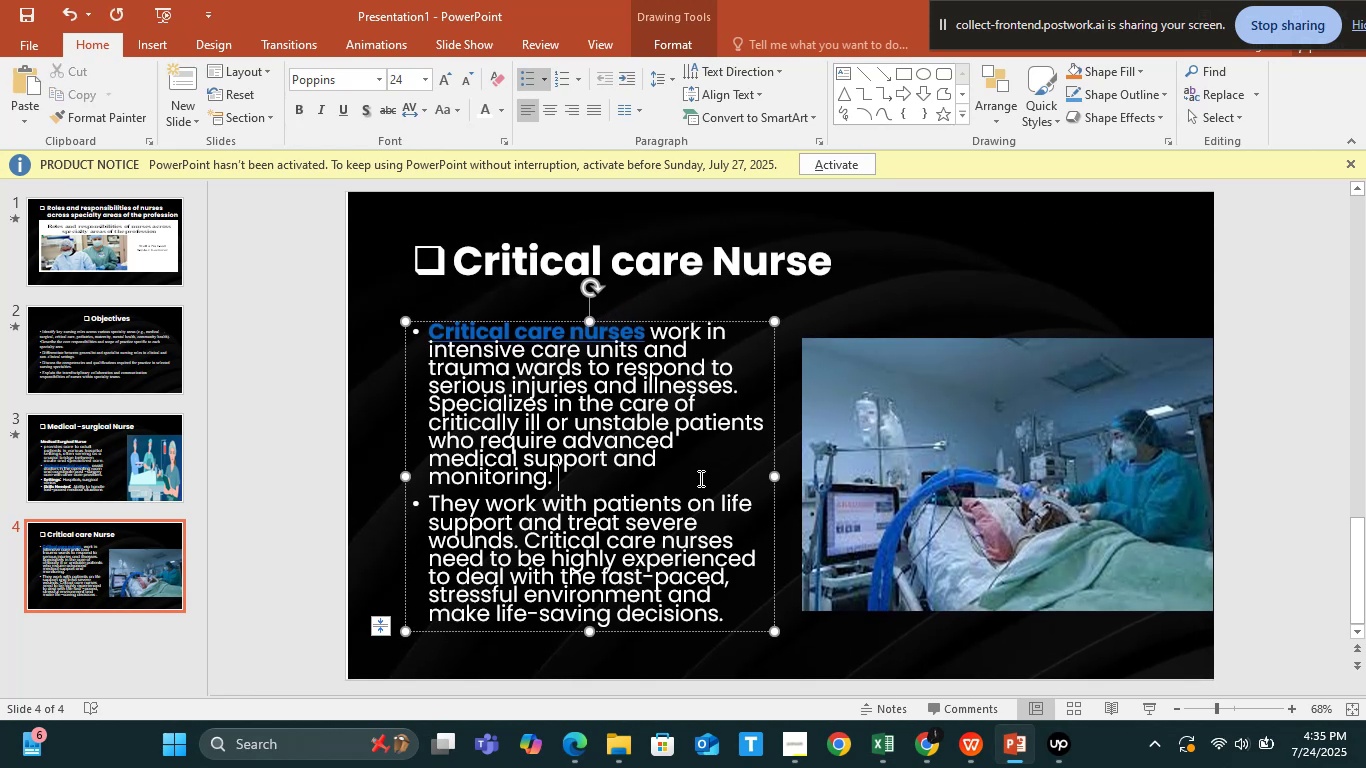 
hold_key(key=ShiftLeft, duration=1.49)
left_click([1041, 505])
 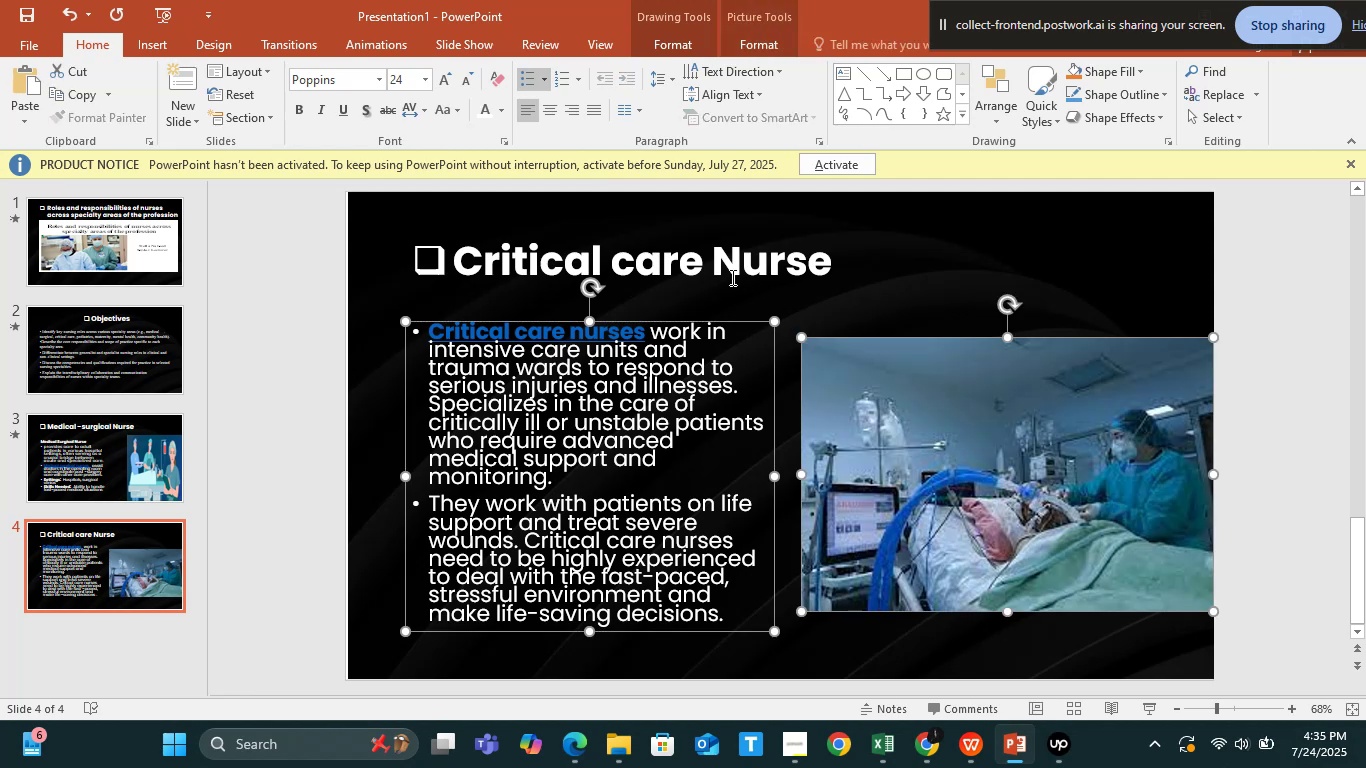 
left_click([716, 267])
 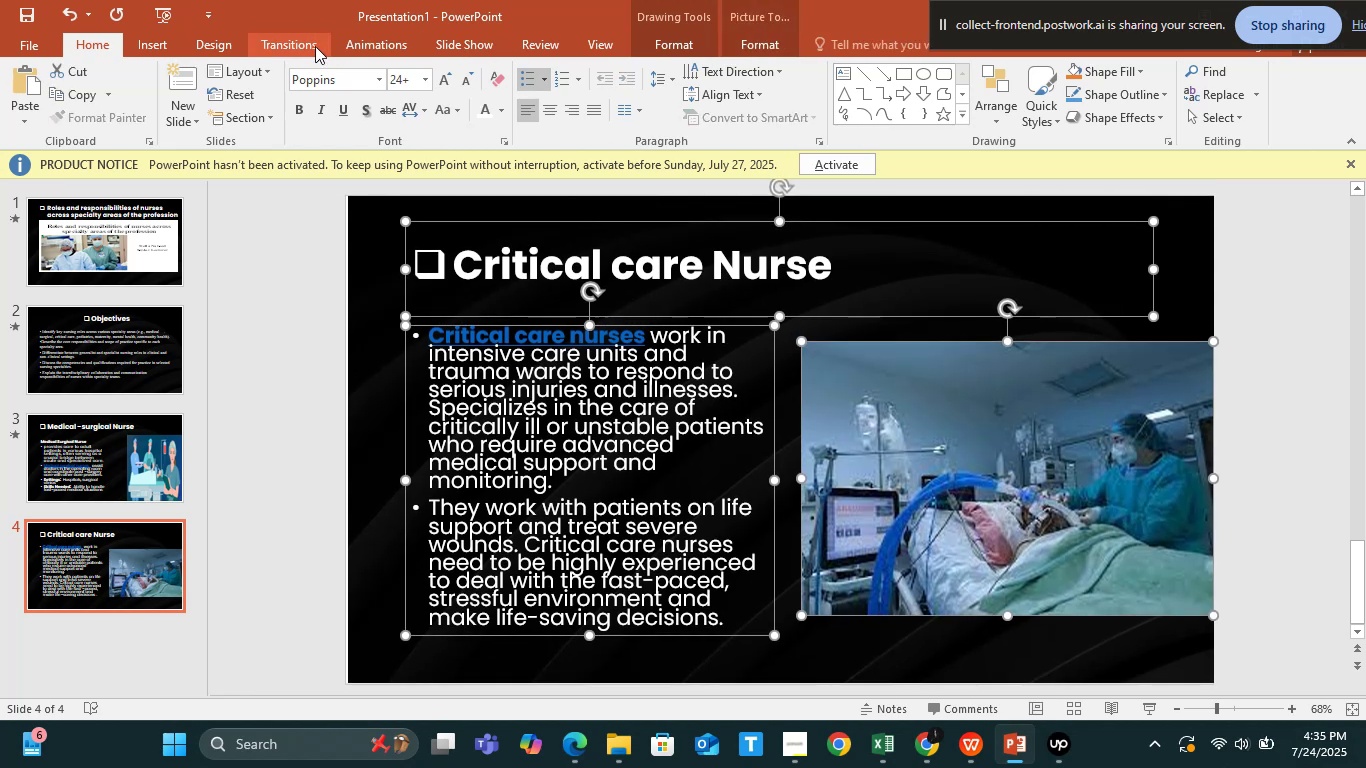 
left_click([296, 46])
 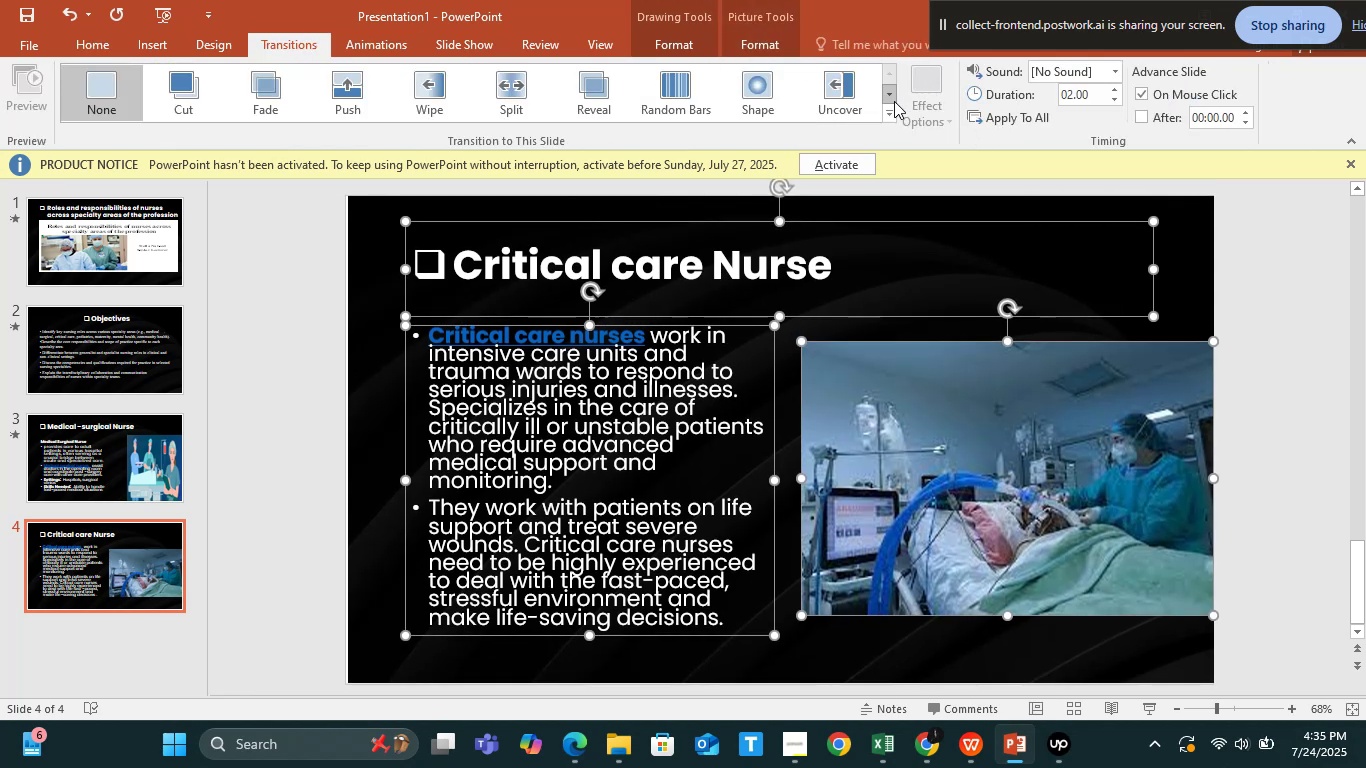 
left_click([891, 101])
 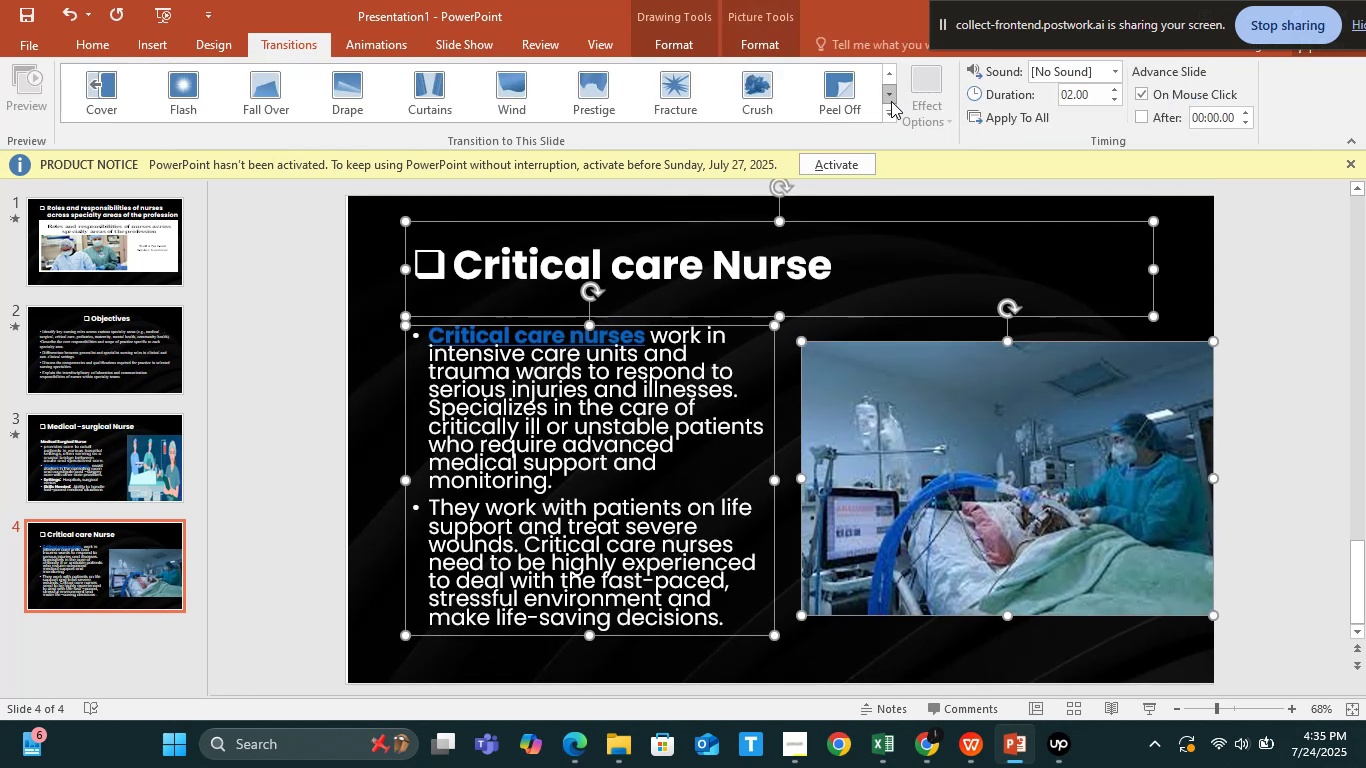 
left_click([891, 101])
 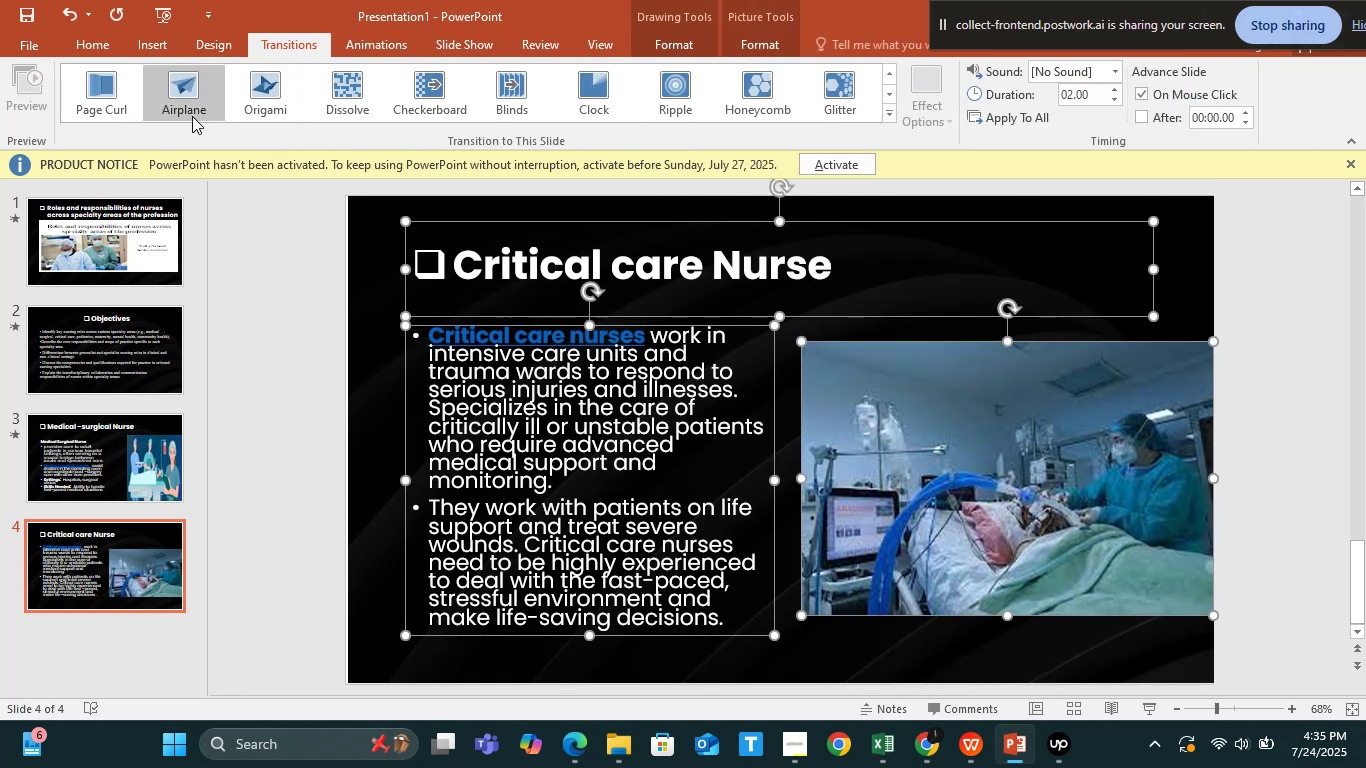 
left_click([191, 116])
 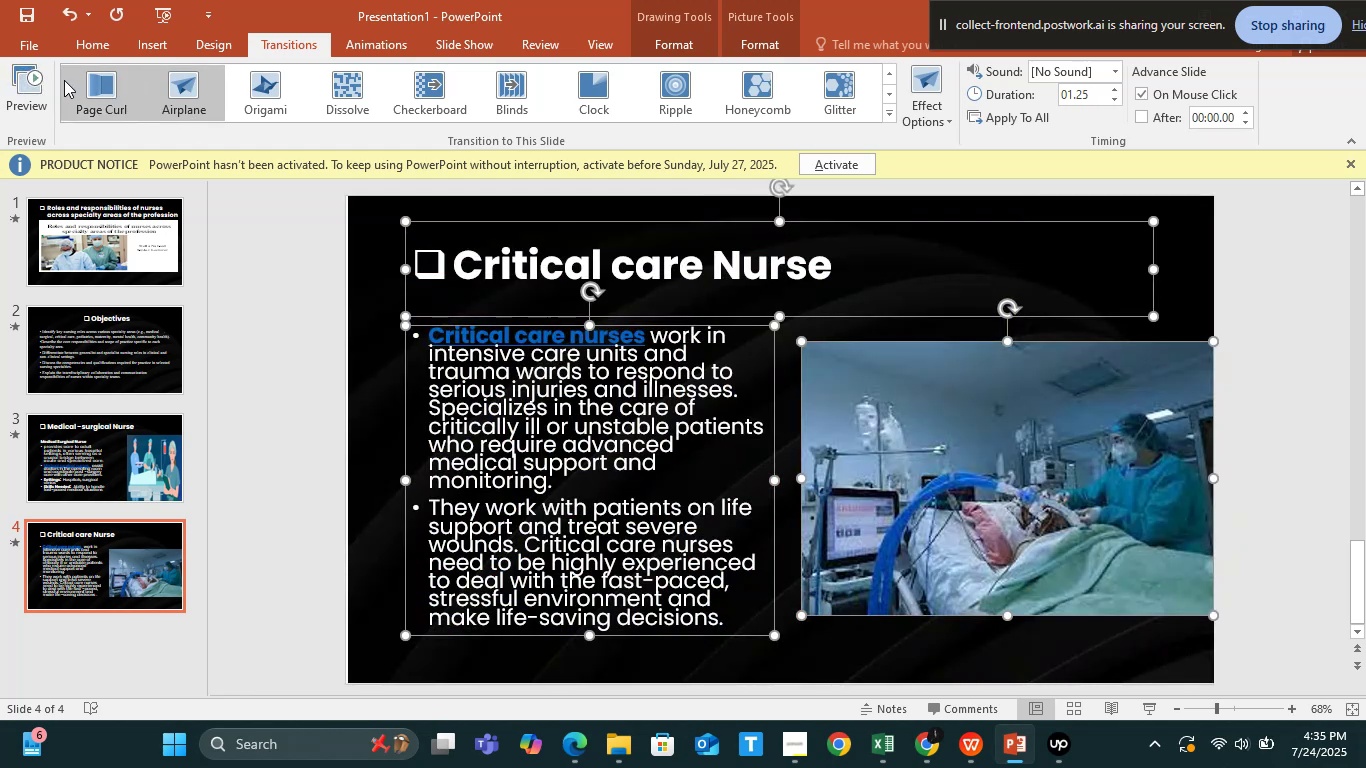 
wait(6.08)
 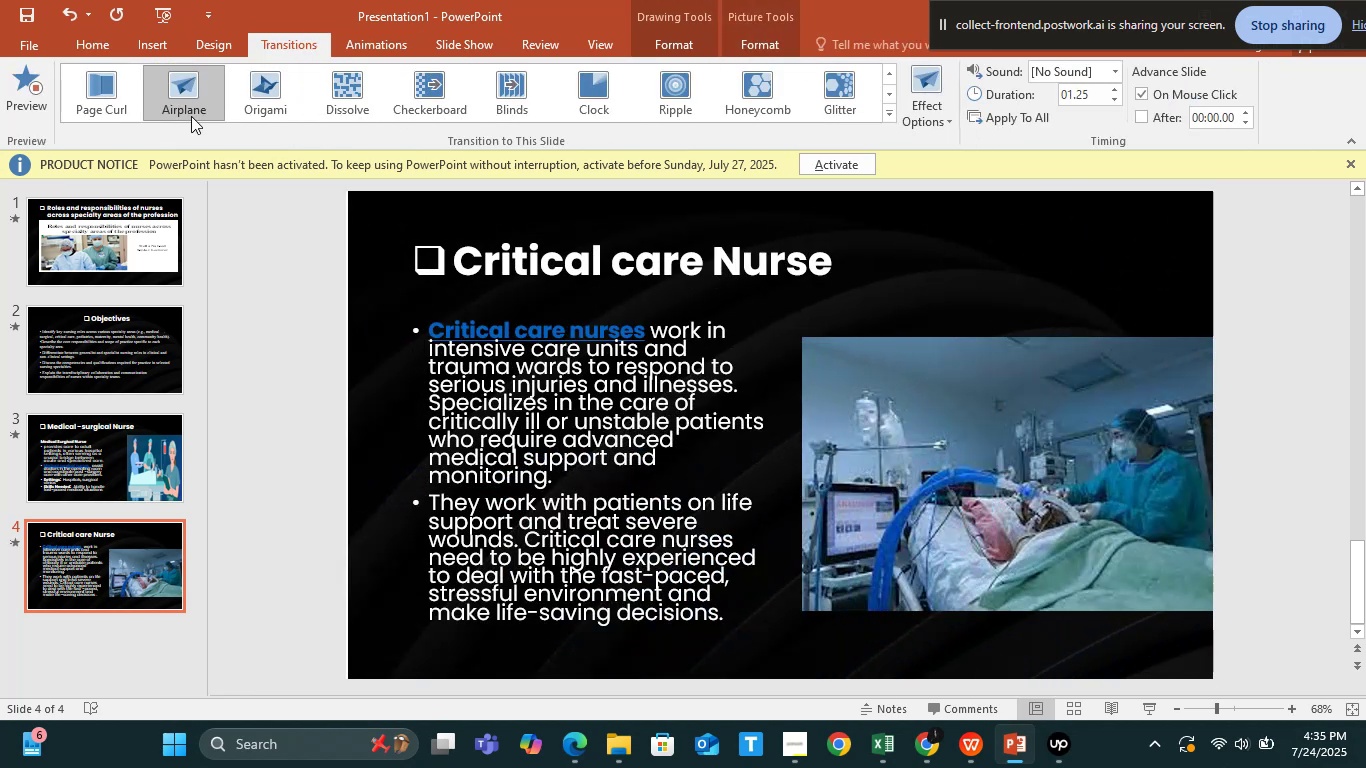 
left_click([30, 70])
 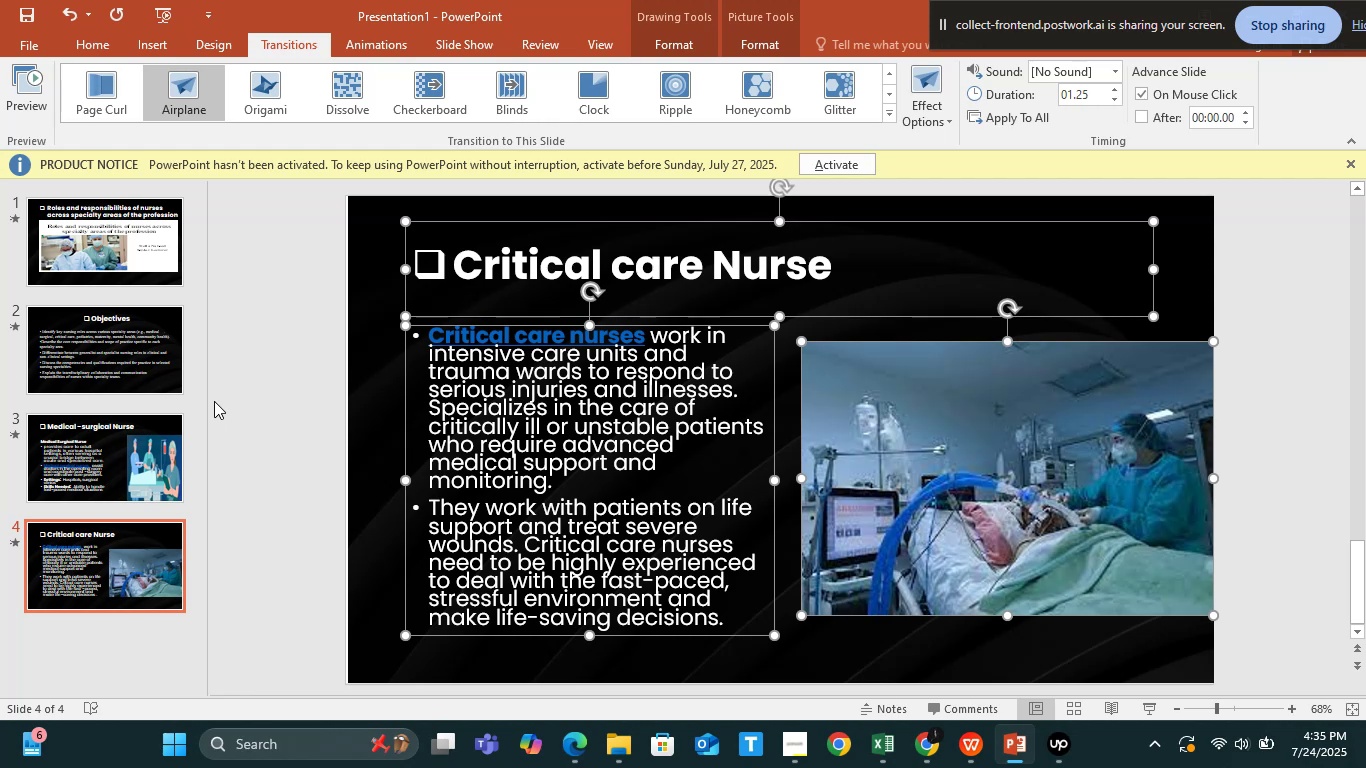 
wait(13.49)
 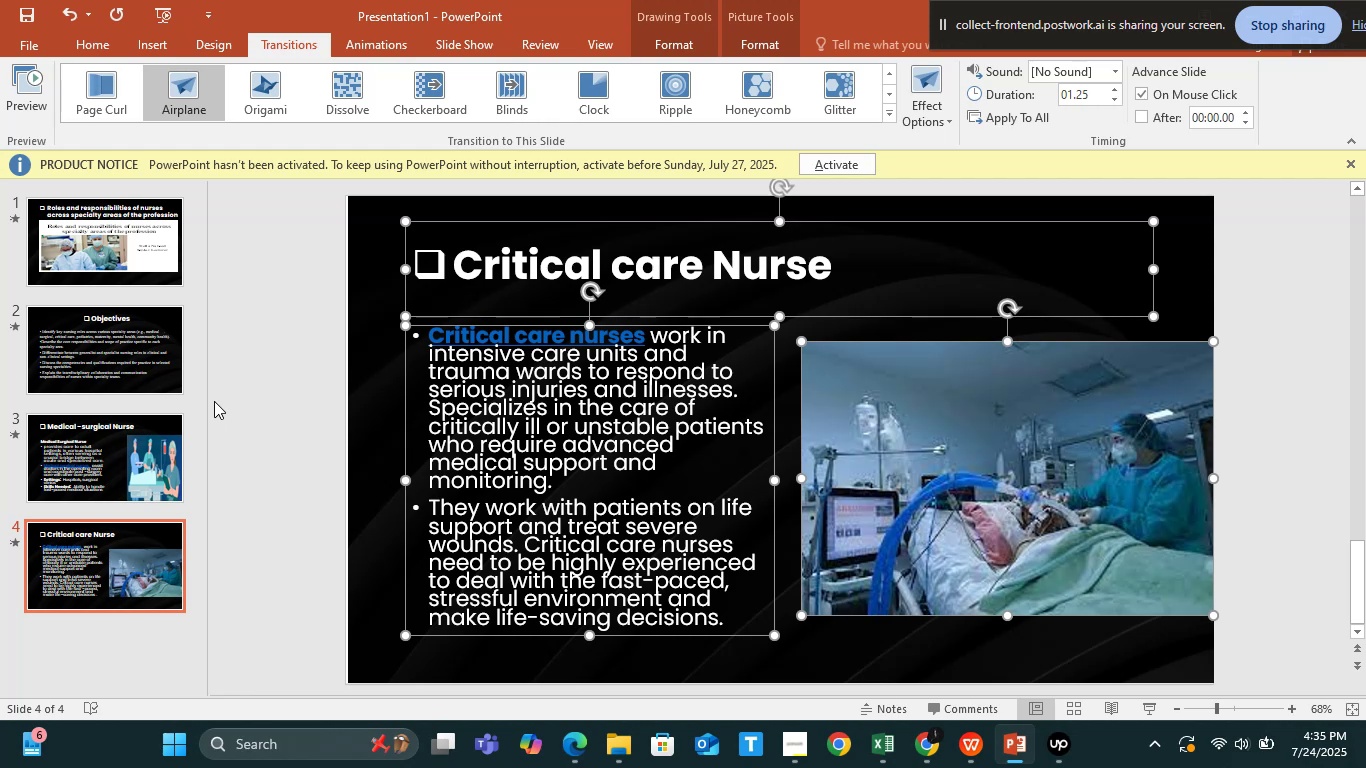 
left_click([34, 78])
 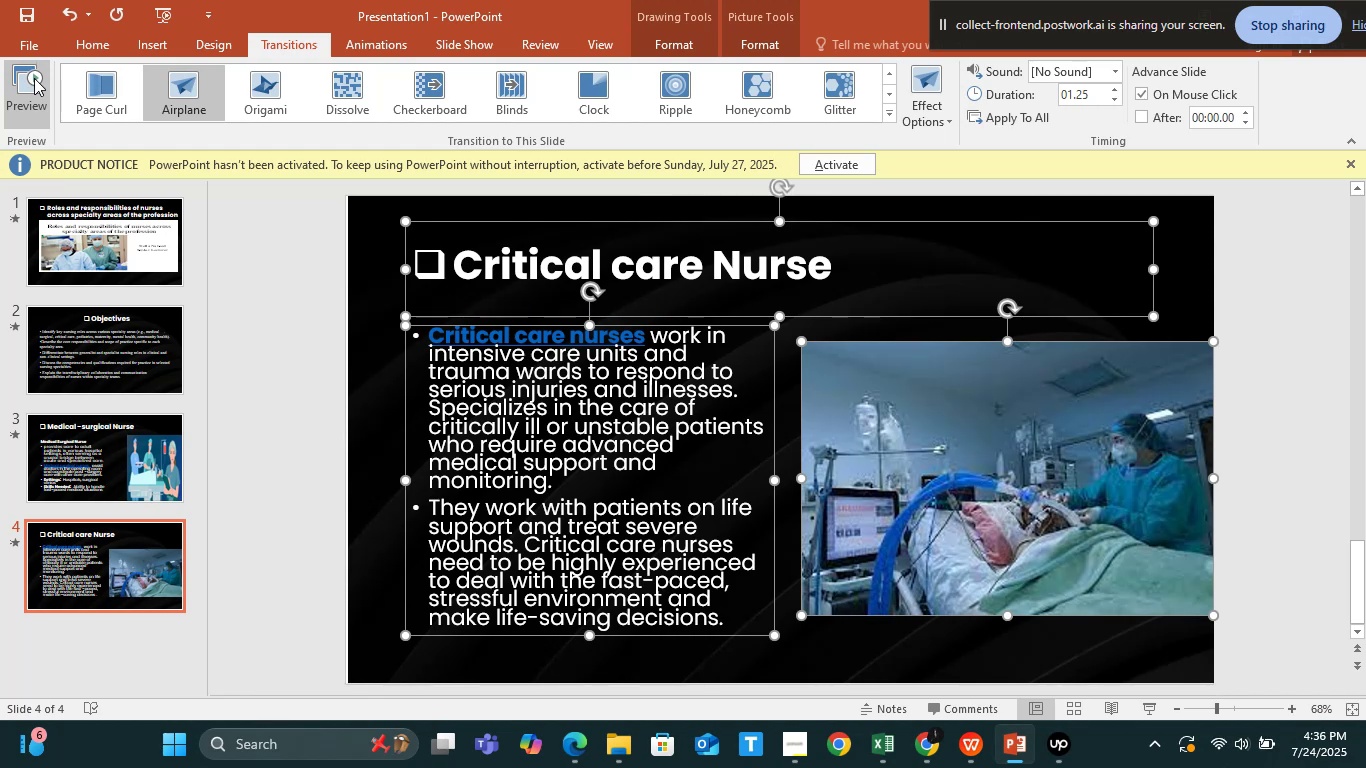 
wait(55.04)
 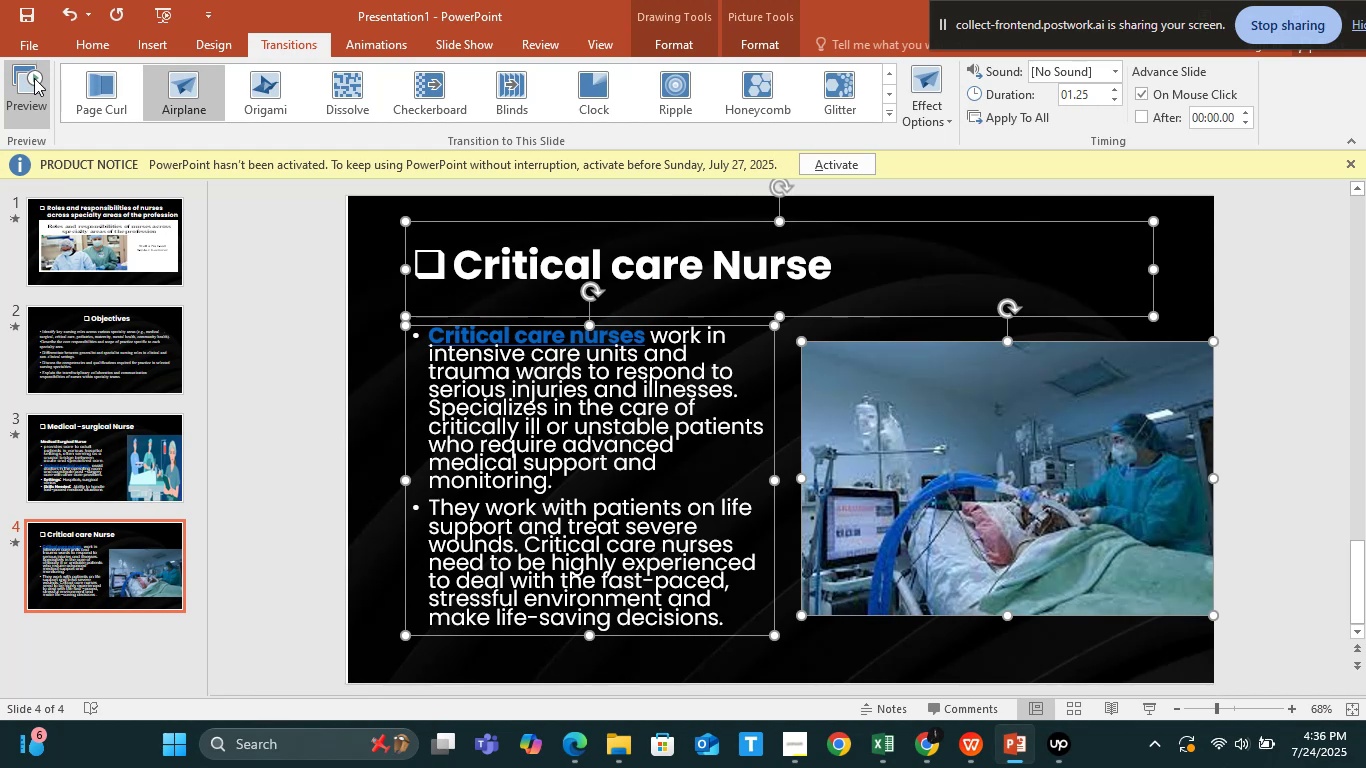 
left_click([980, 752])
 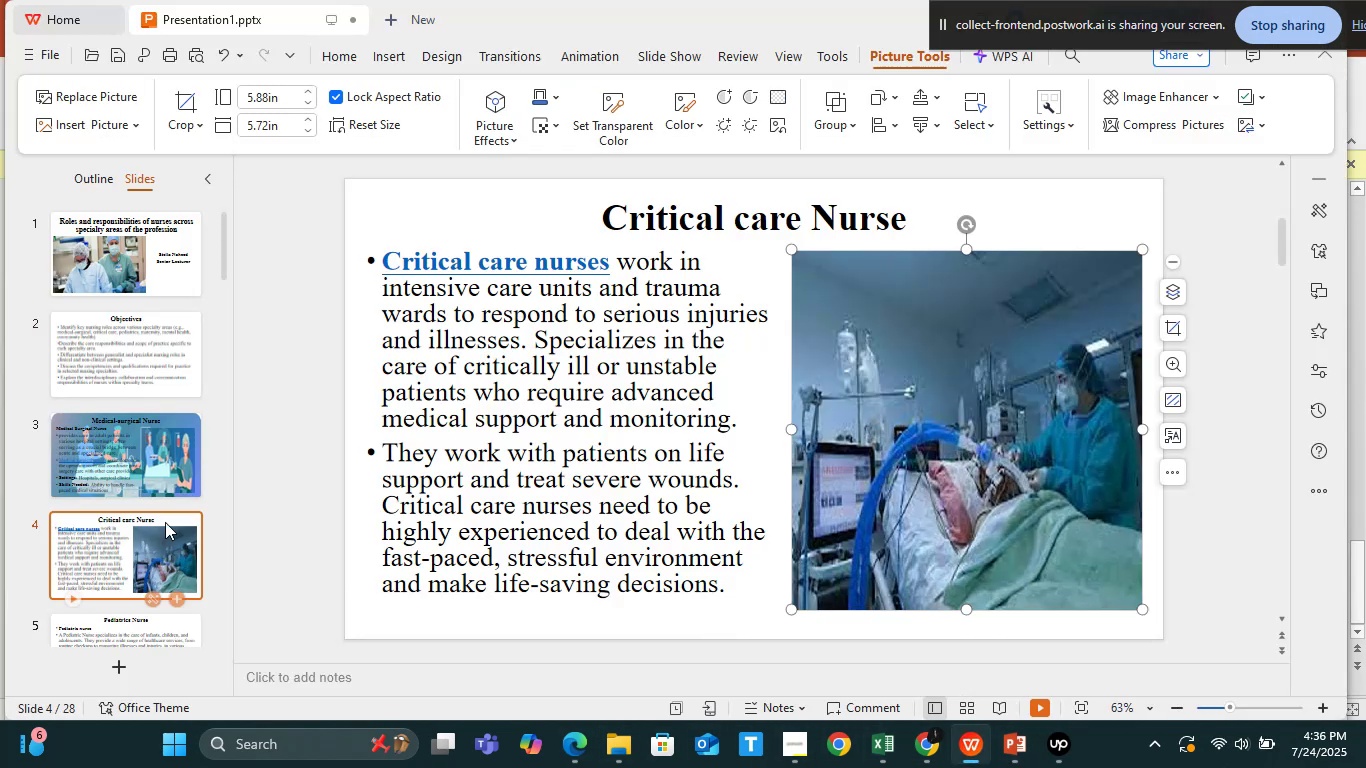 
scroll: coordinate [156, 544], scroll_direction: down, amount: 1.0
 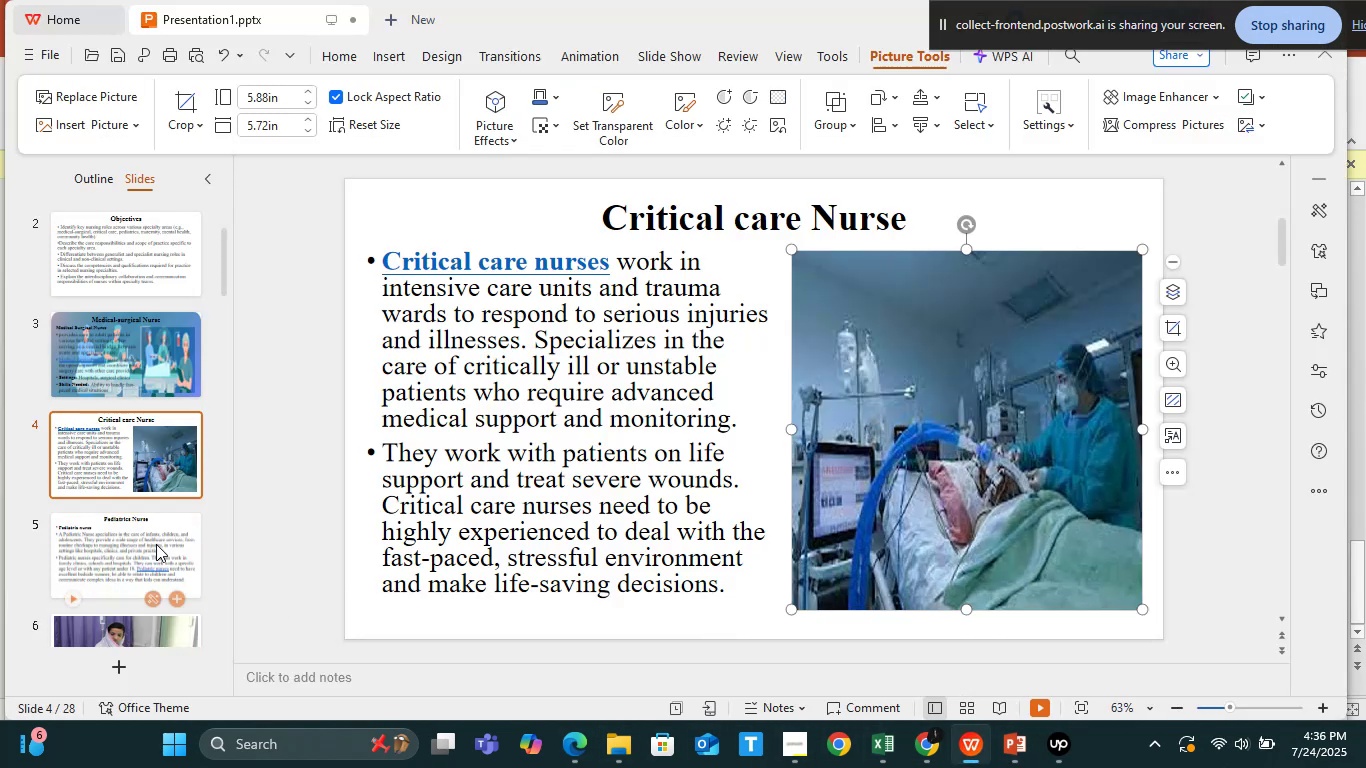 
left_click([156, 544])
 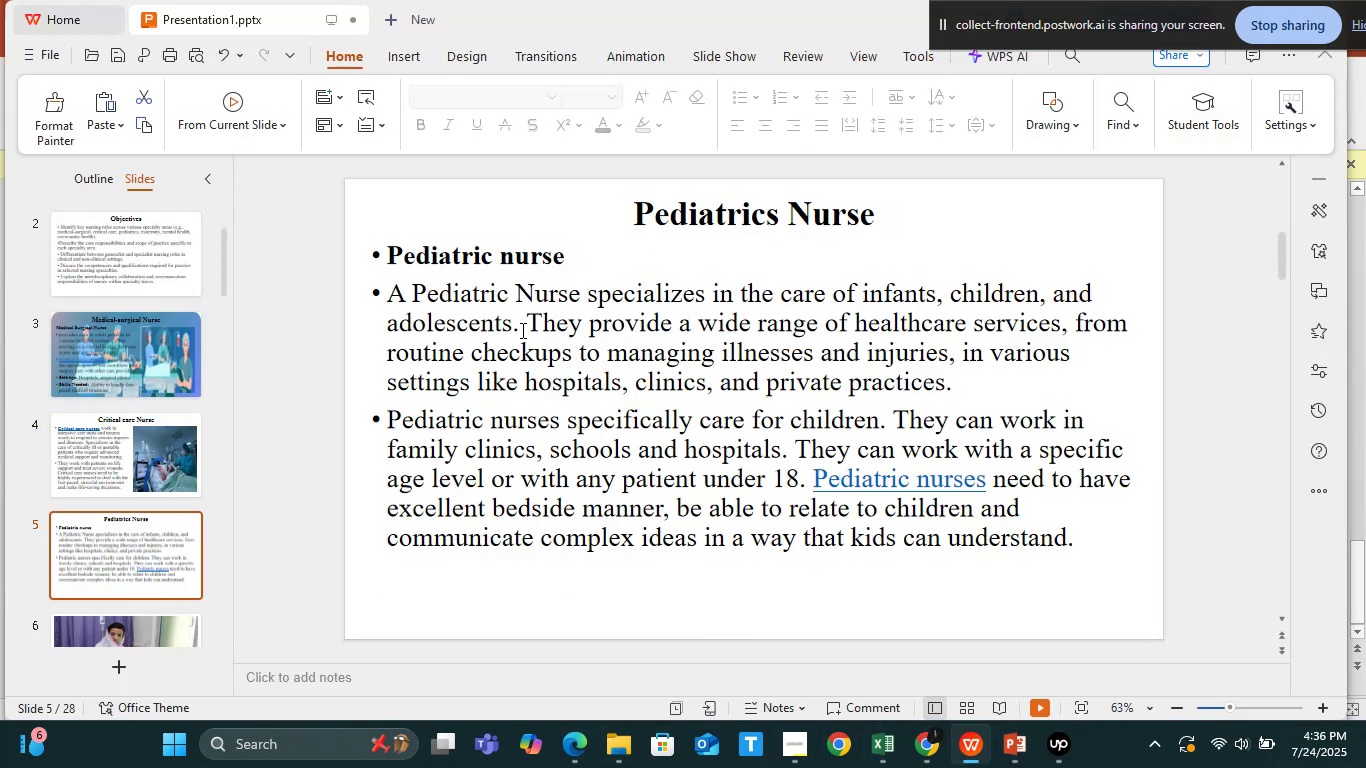 
hold_key(key=AltLeft, duration=0.41)
 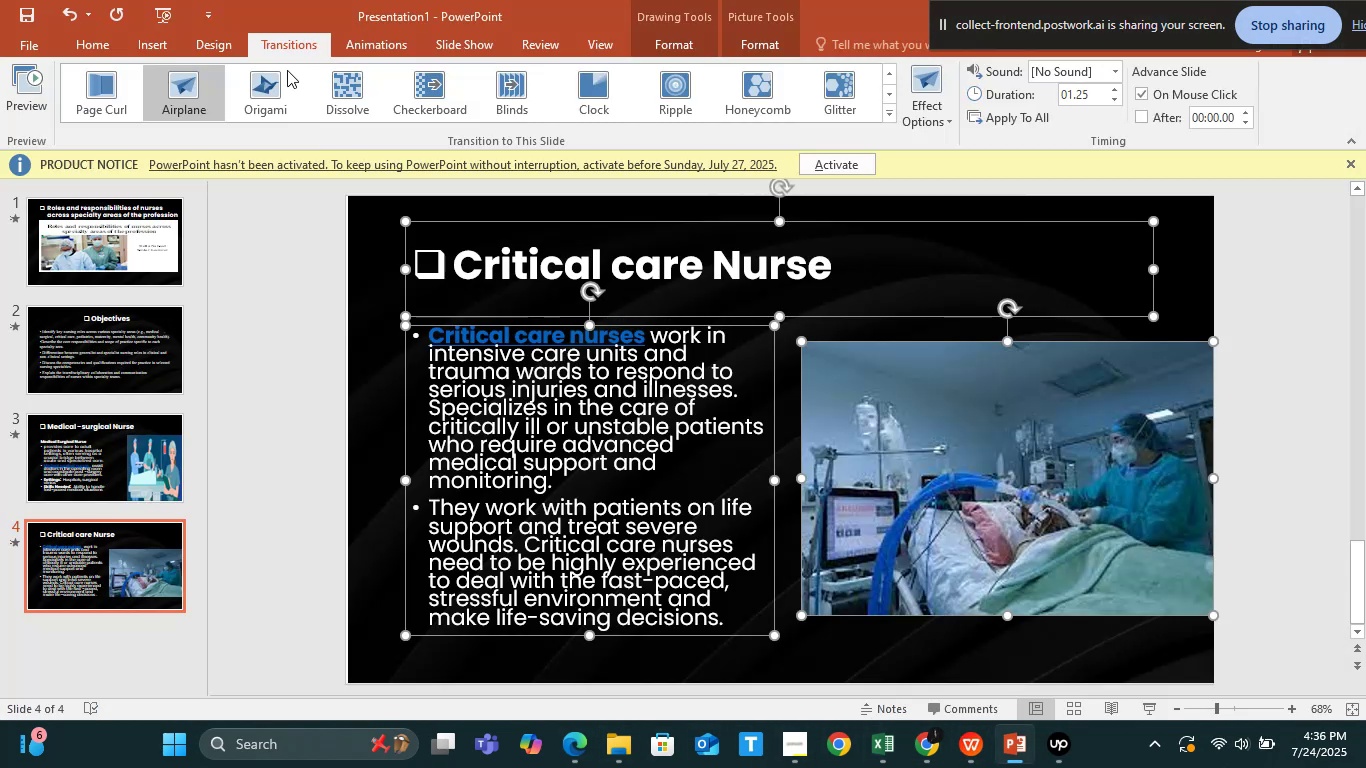 
hold_key(key=Tab, duration=10.21)
 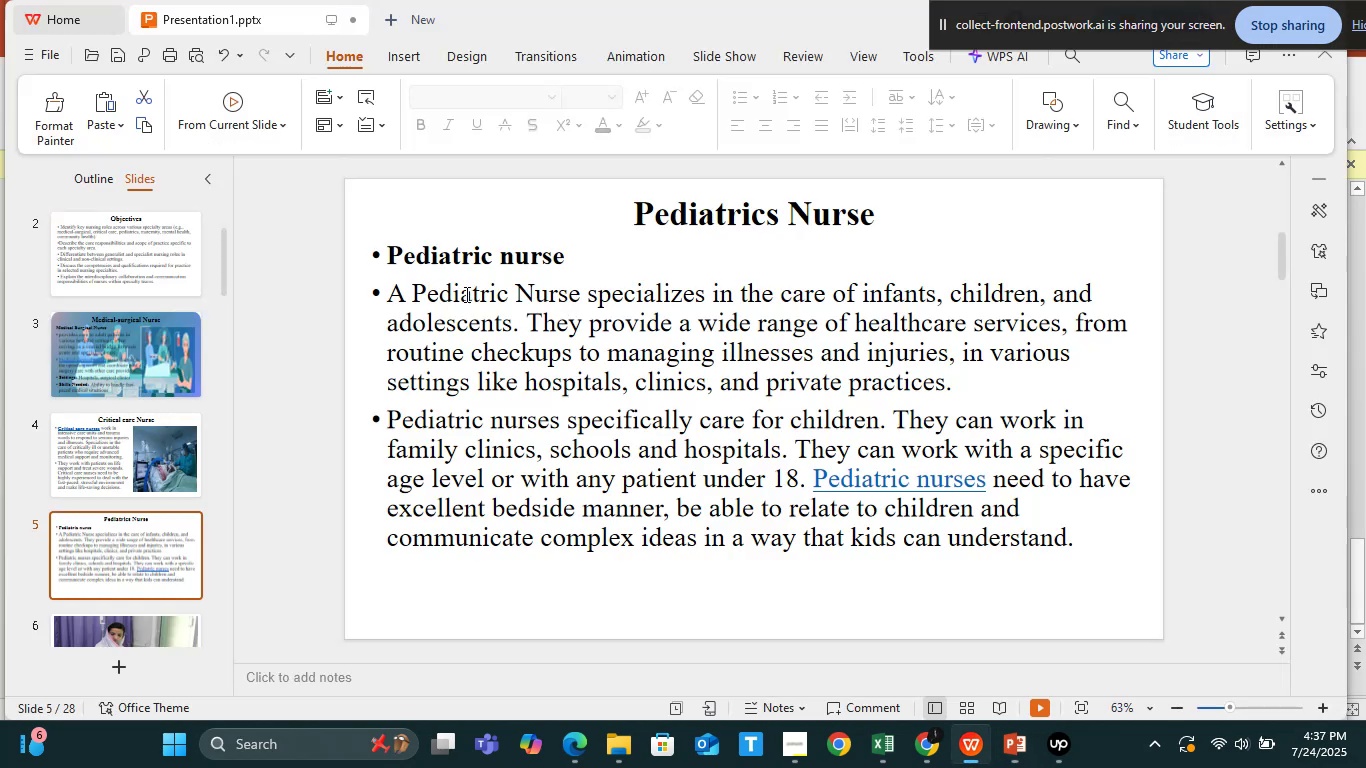 
left_click([85, 47])
 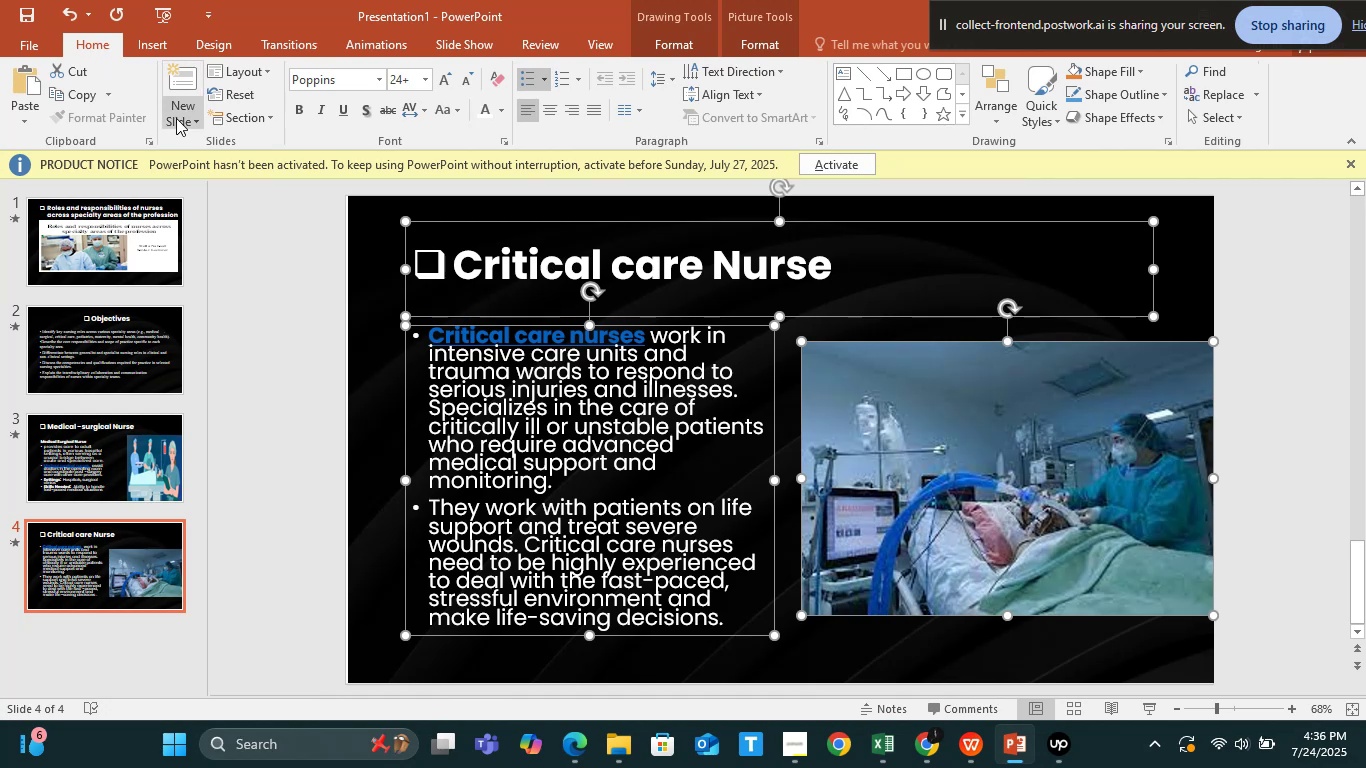 
left_click([187, 122])
 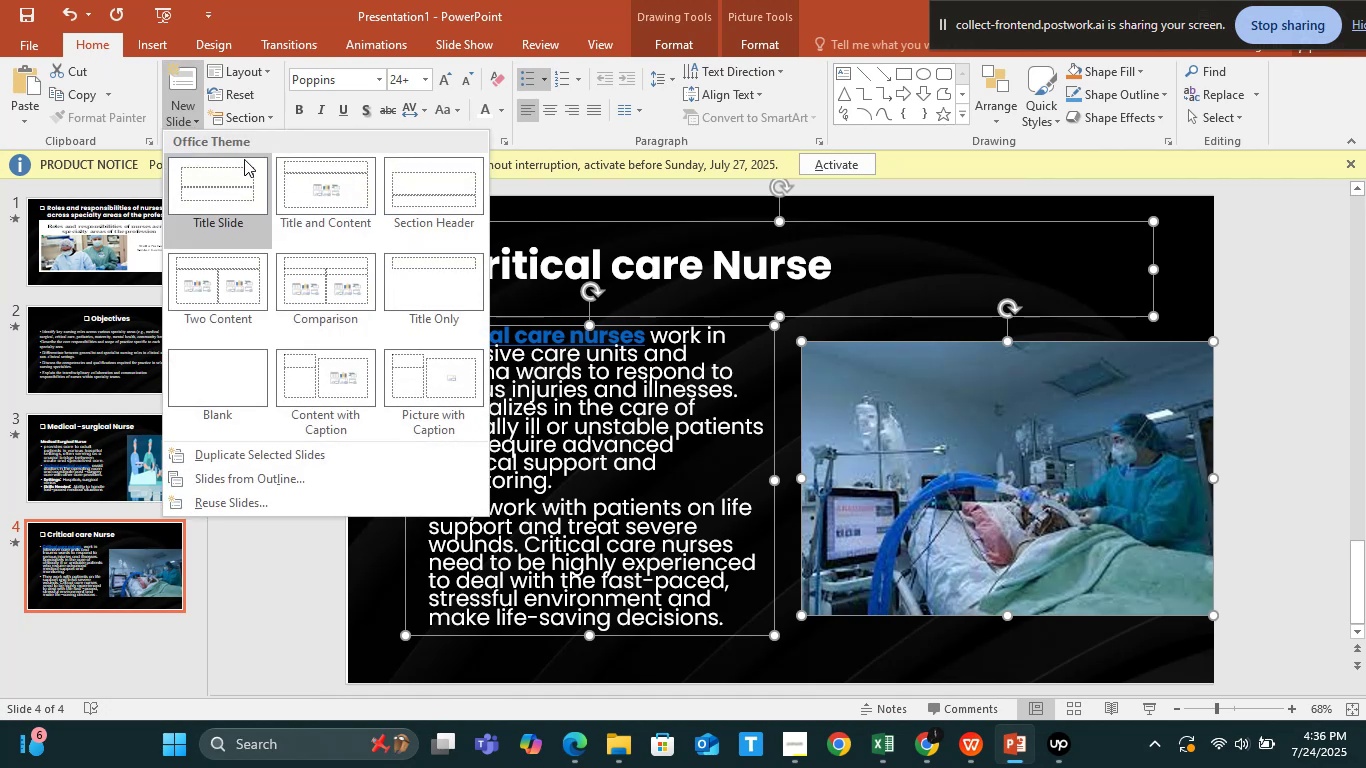 
left_click([290, 188])
 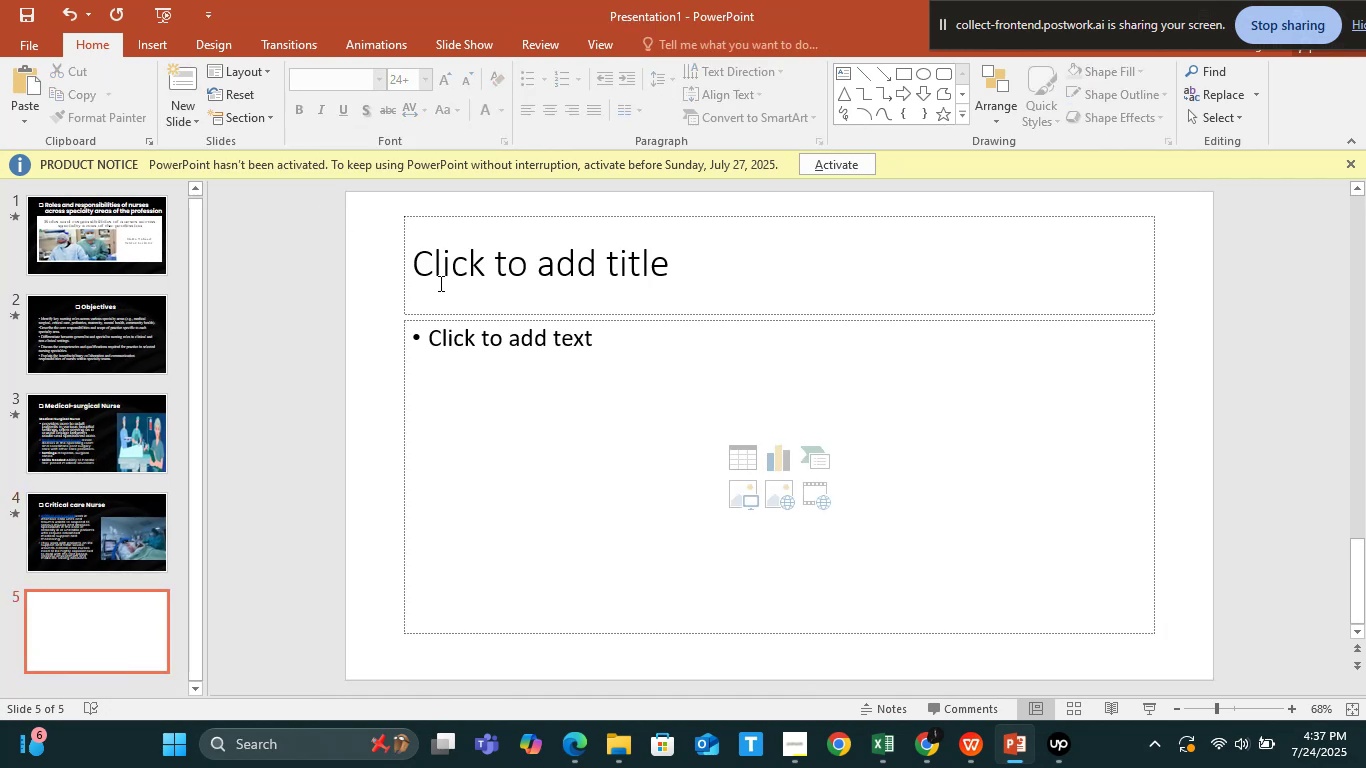 
hold_key(key=AltLeft, duration=0.45)
 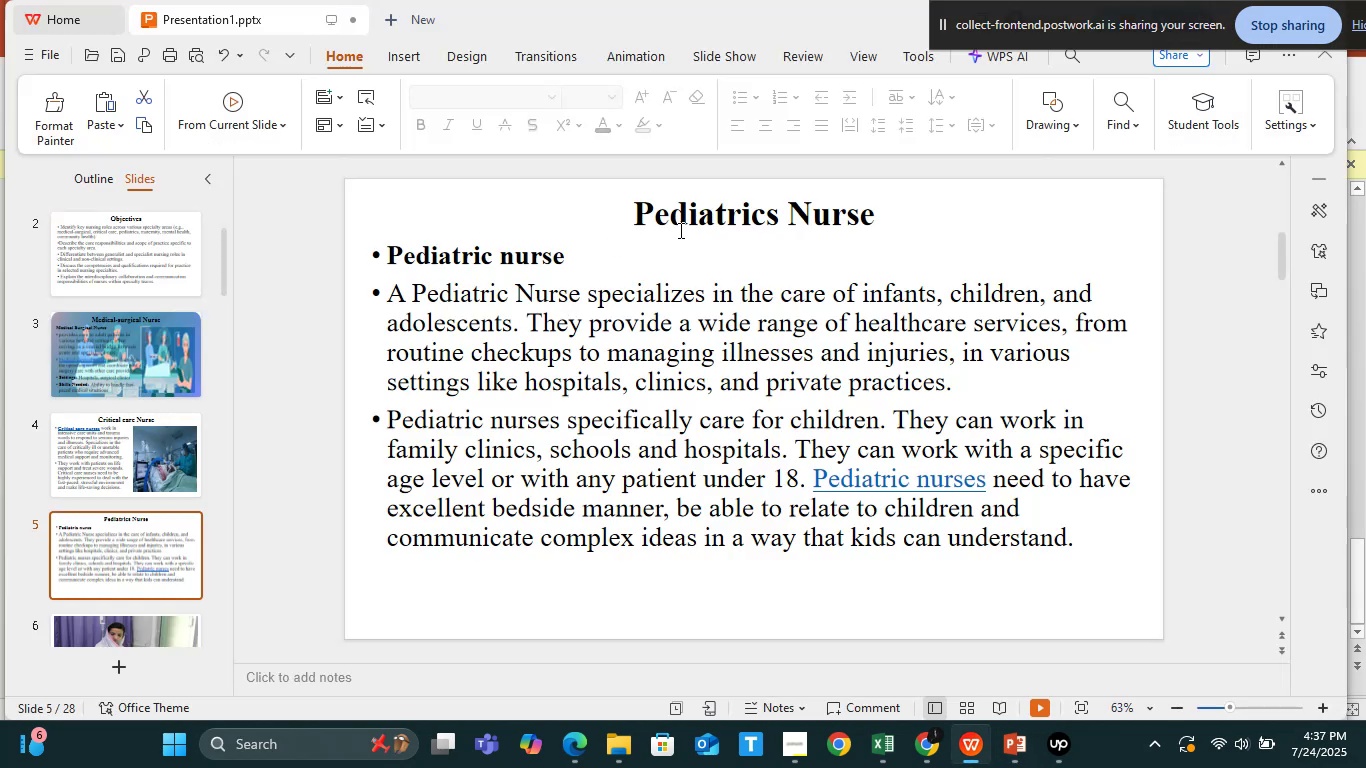 
left_click([693, 215])
 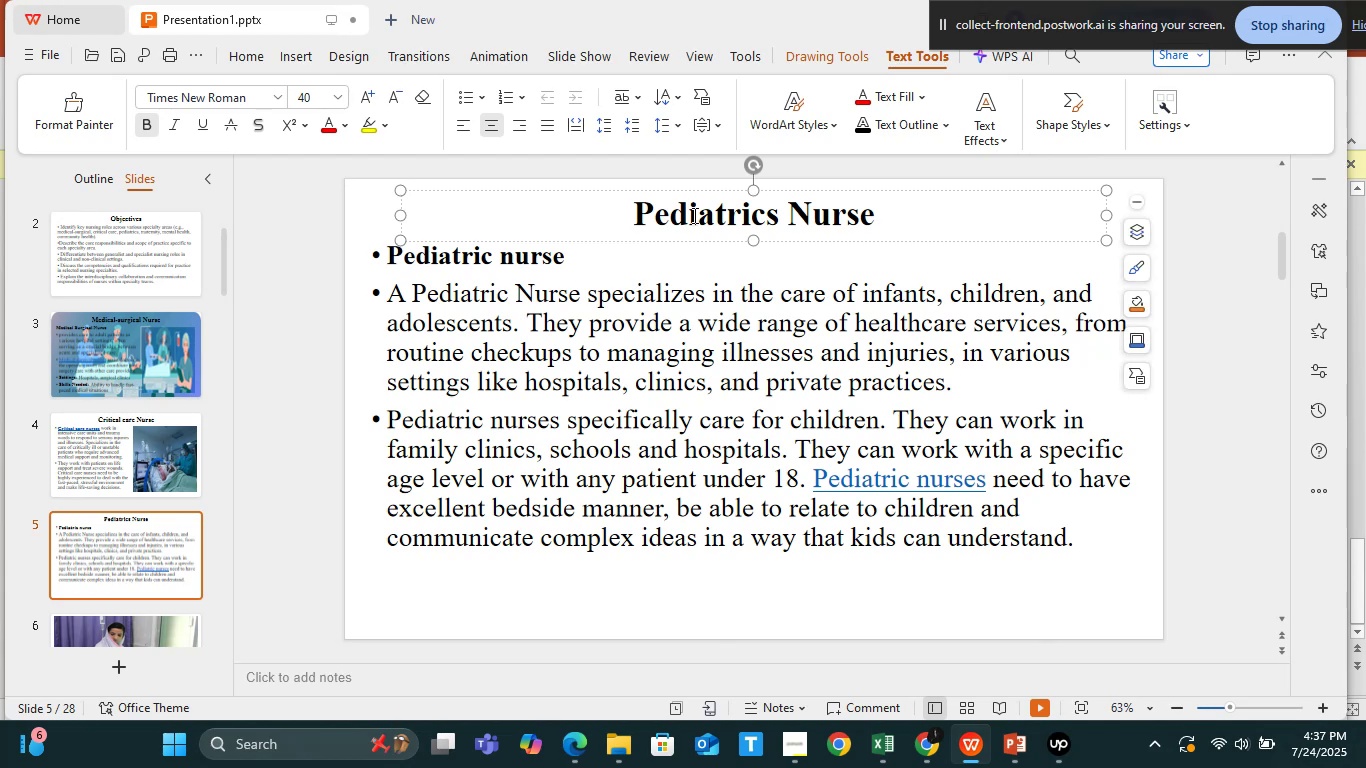 
key(Control+A)
 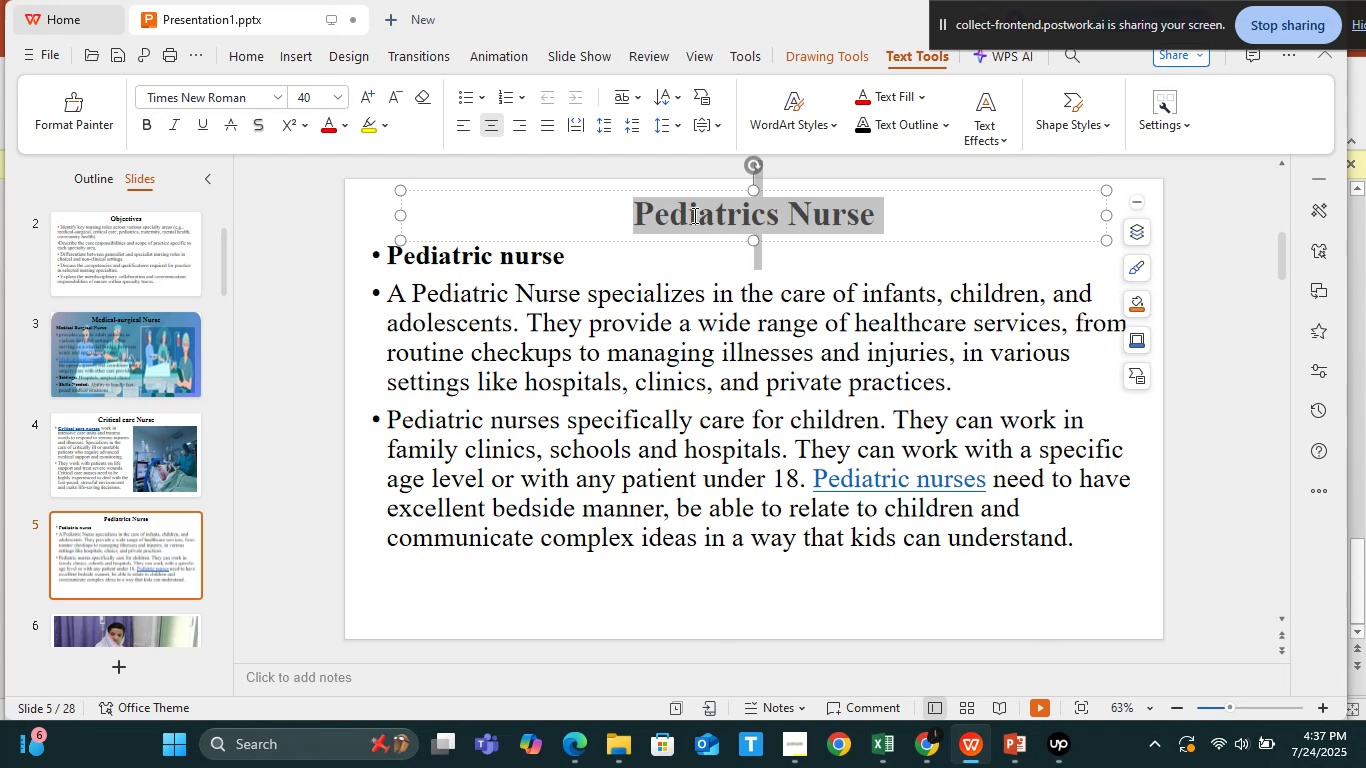 
key(Control+C)
 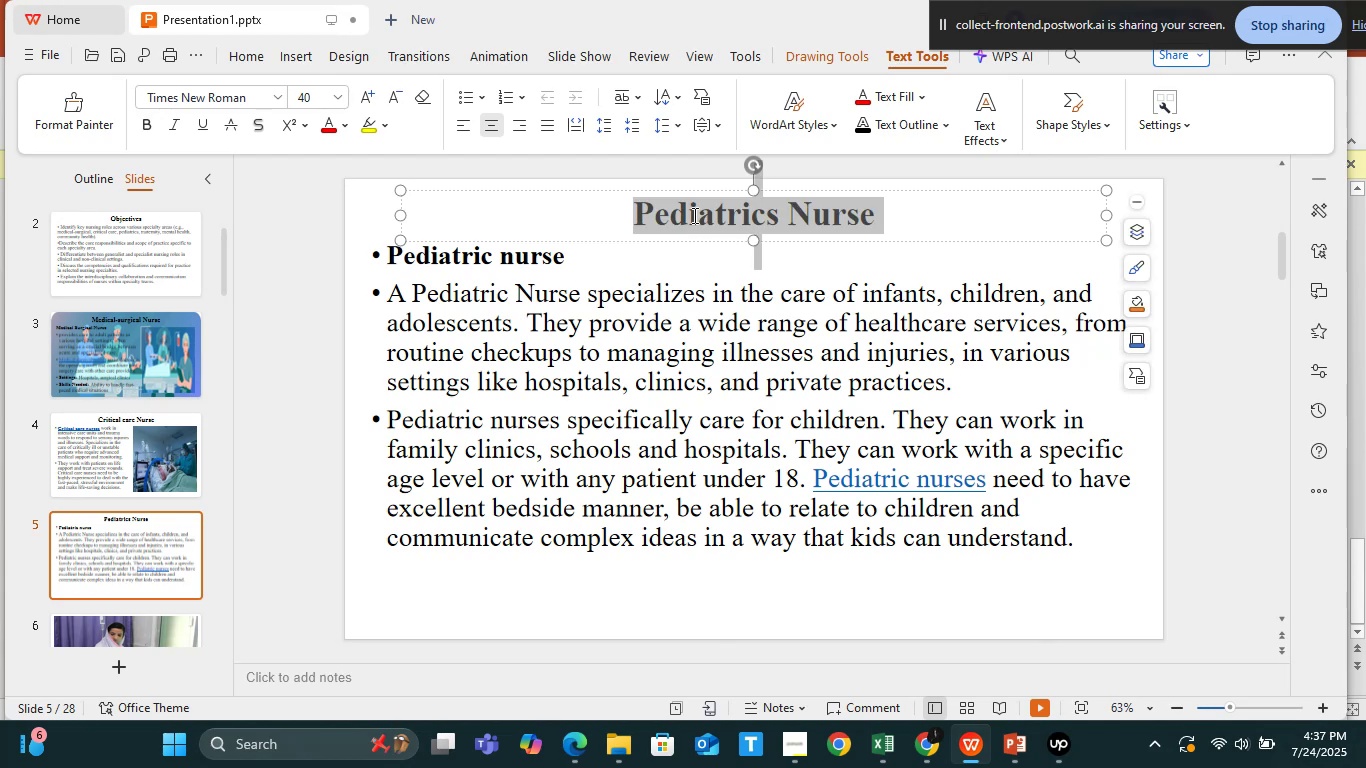 
key(Alt+Tab)
 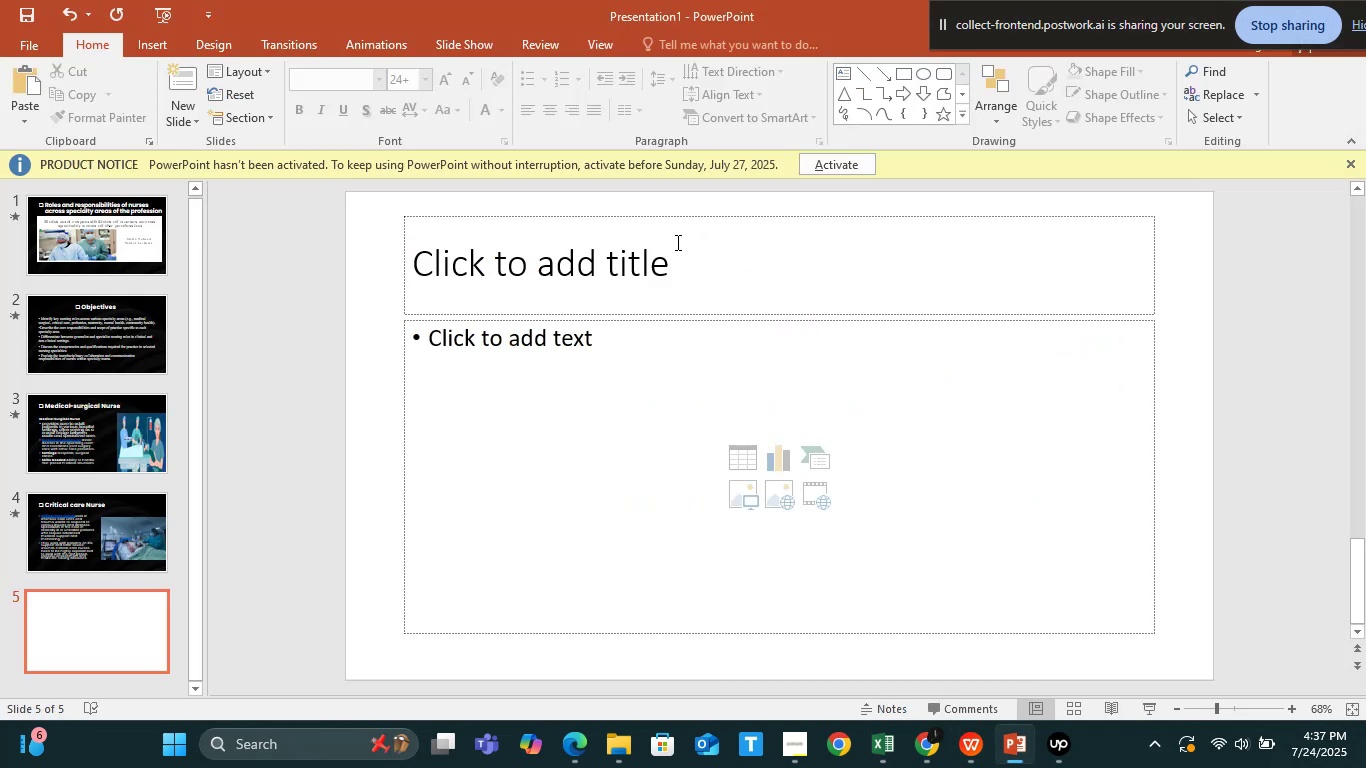 
left_click([676, 242])
 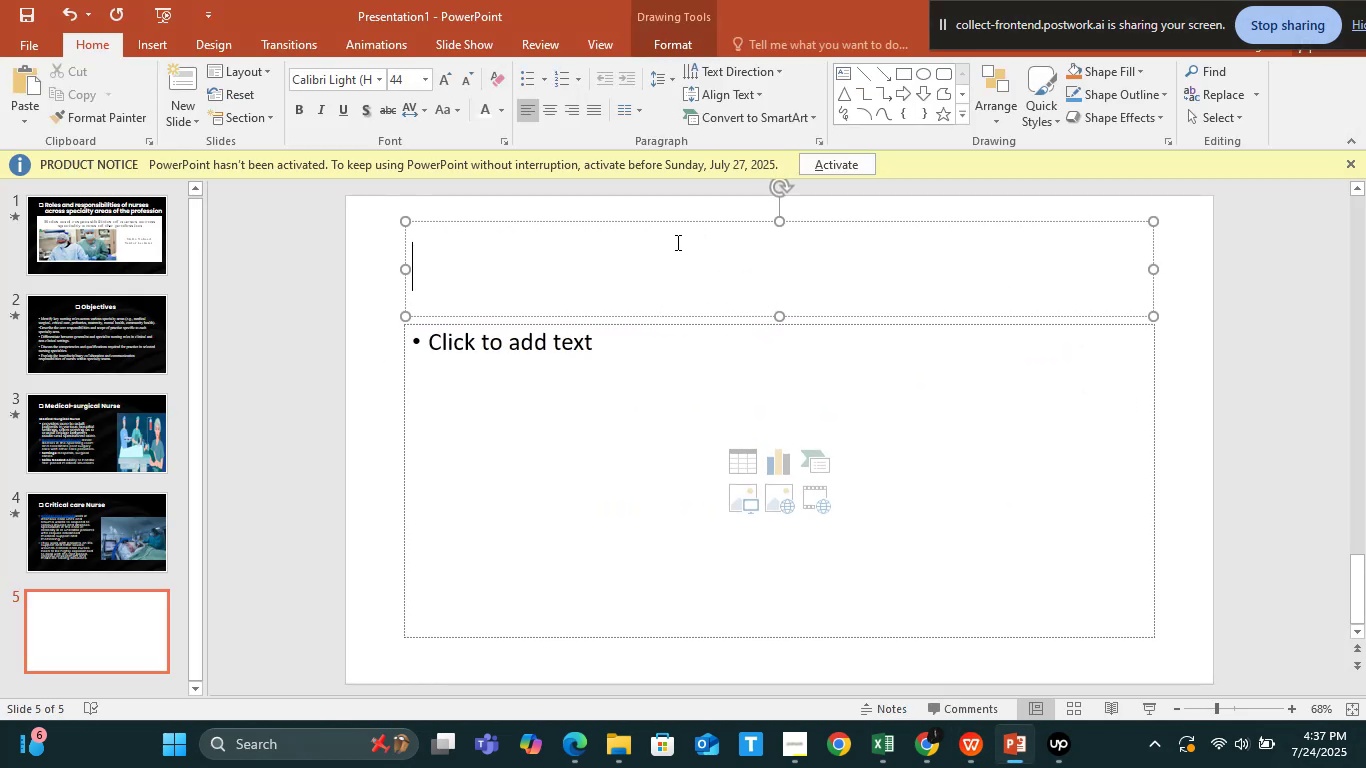 
key(Control+C)
 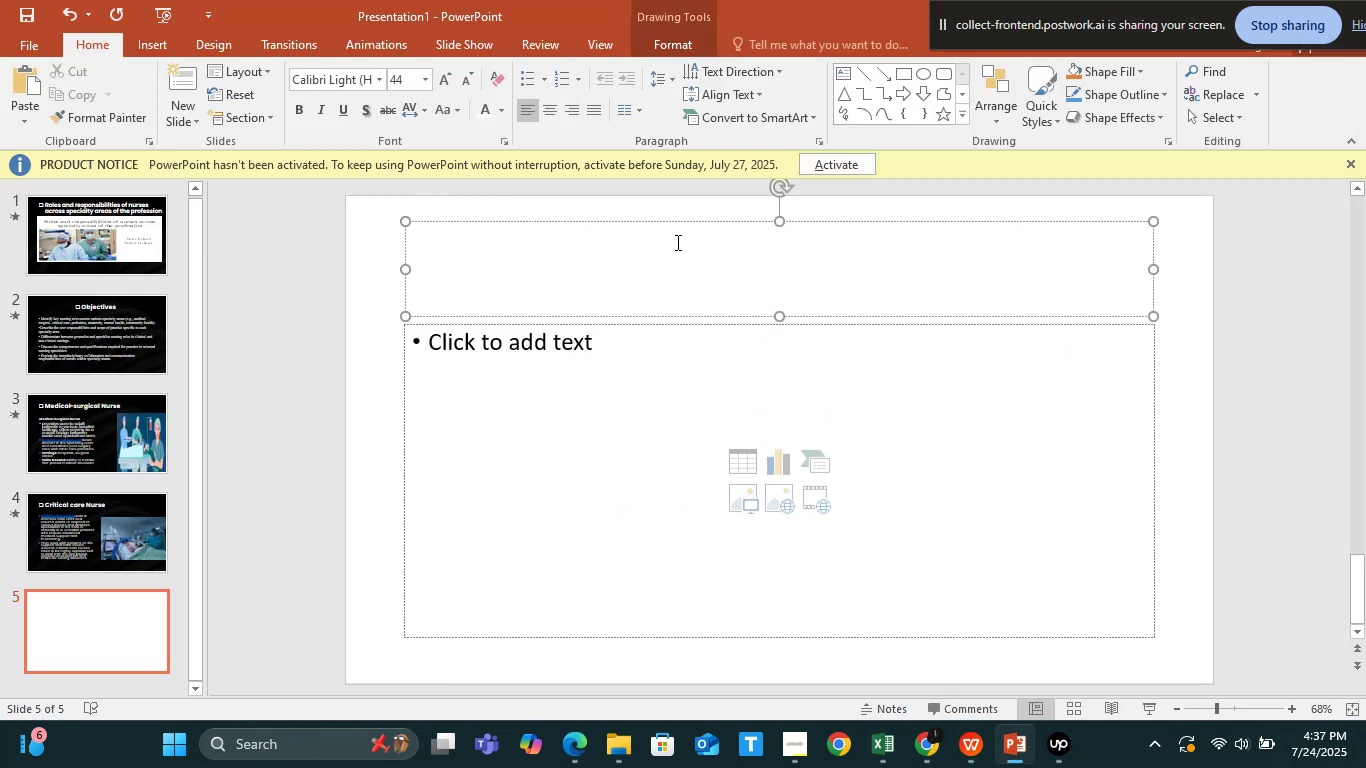 
key(Control+V)
 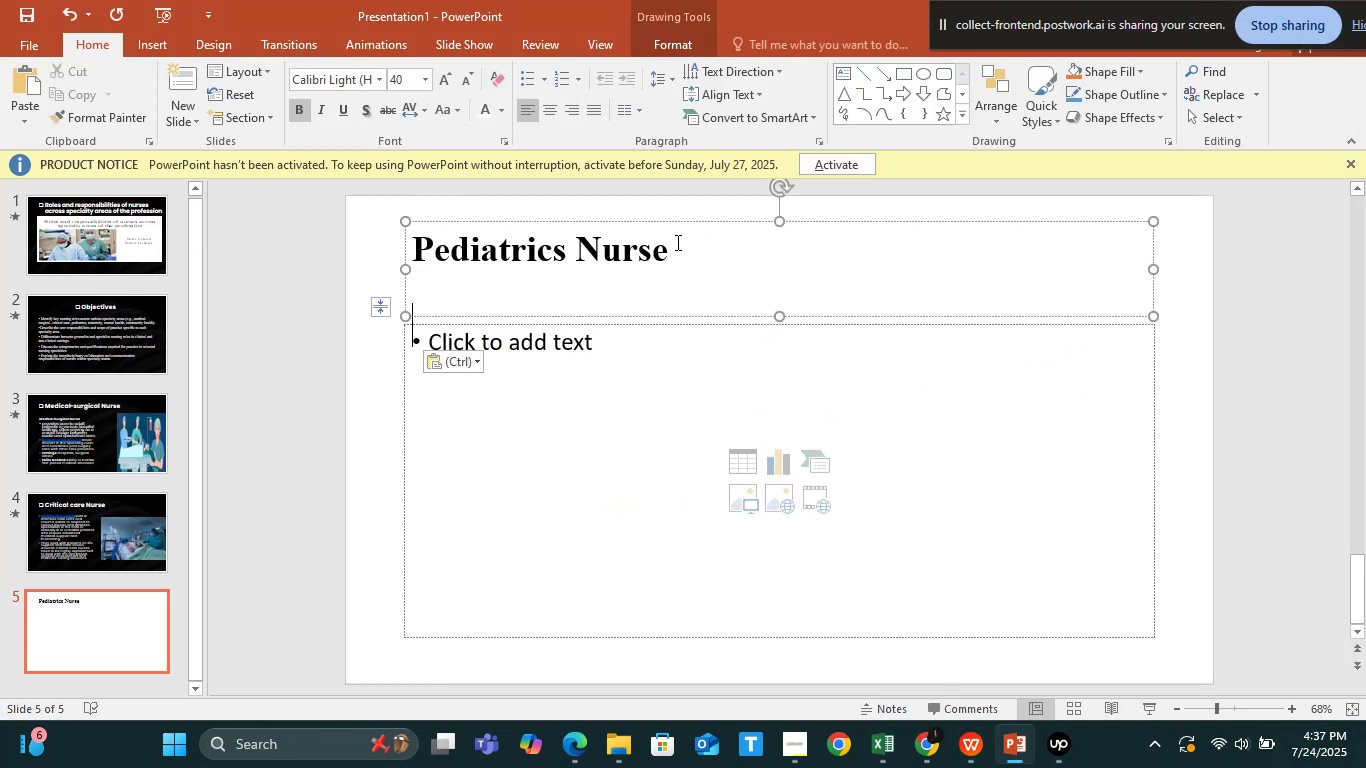 
key(Backspace)
 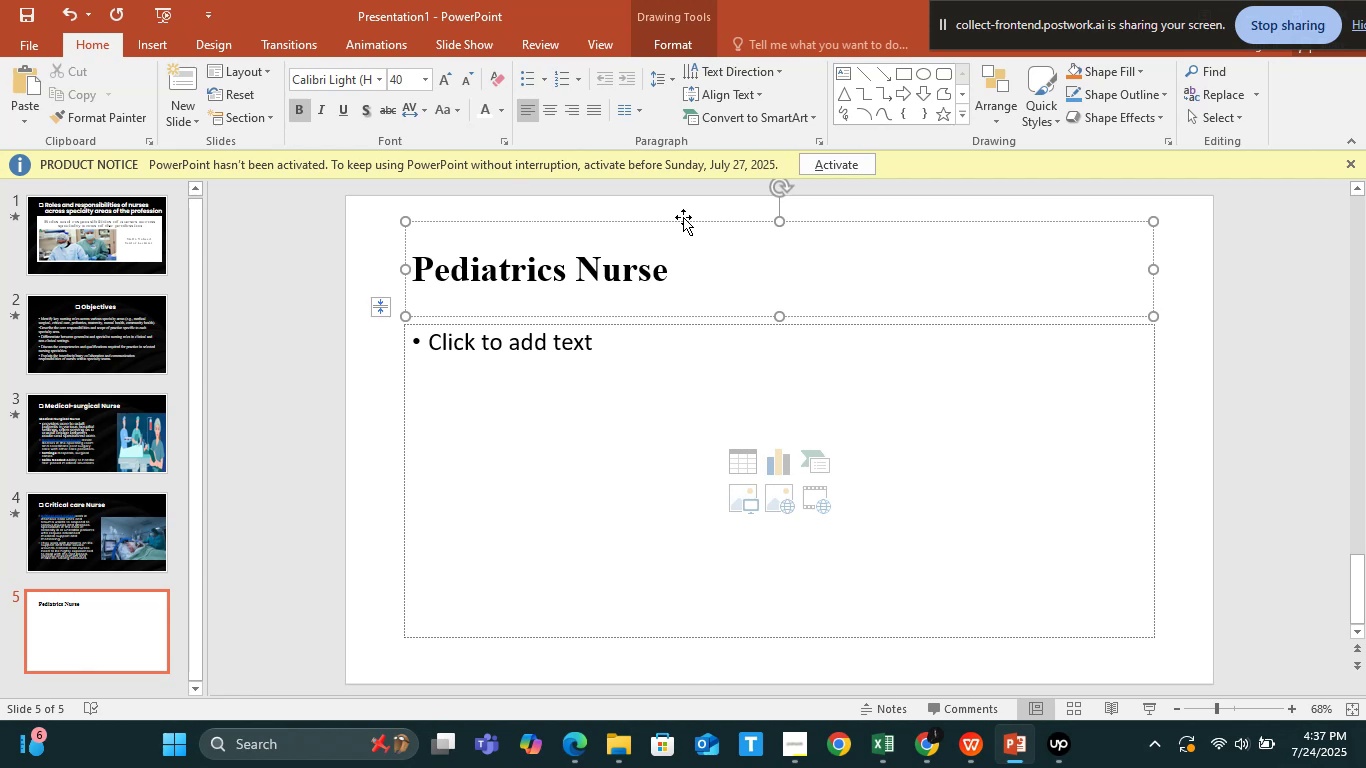 
left_click([621, 267])
 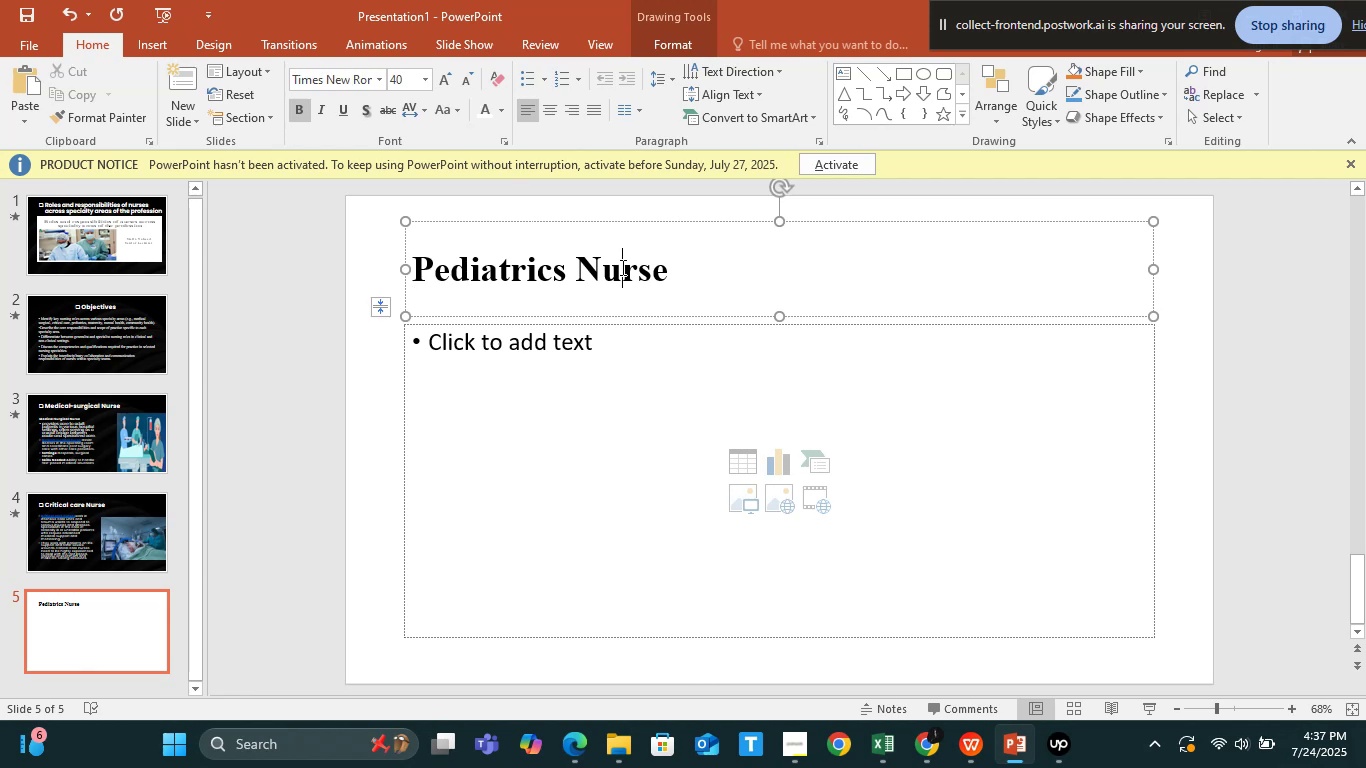 
key(Control+A)
 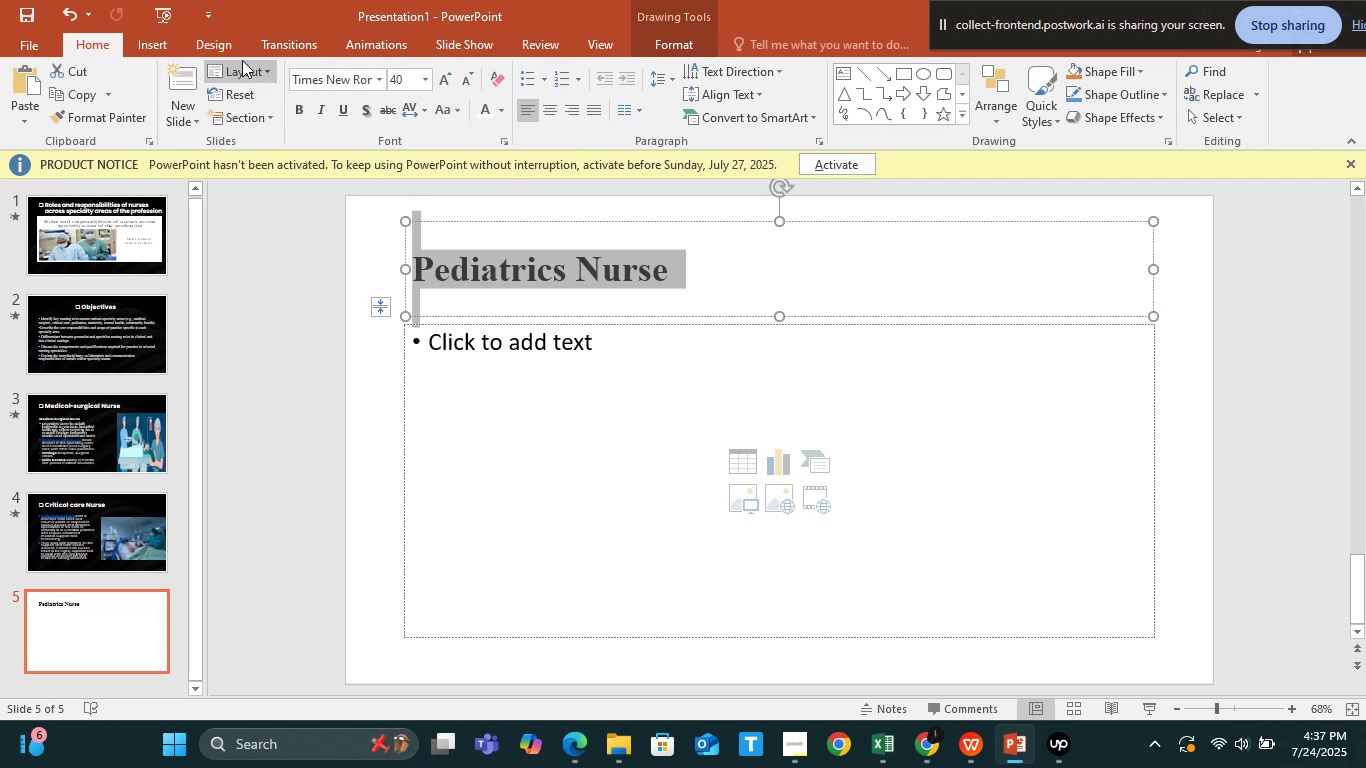 
left_click([318, 76])
 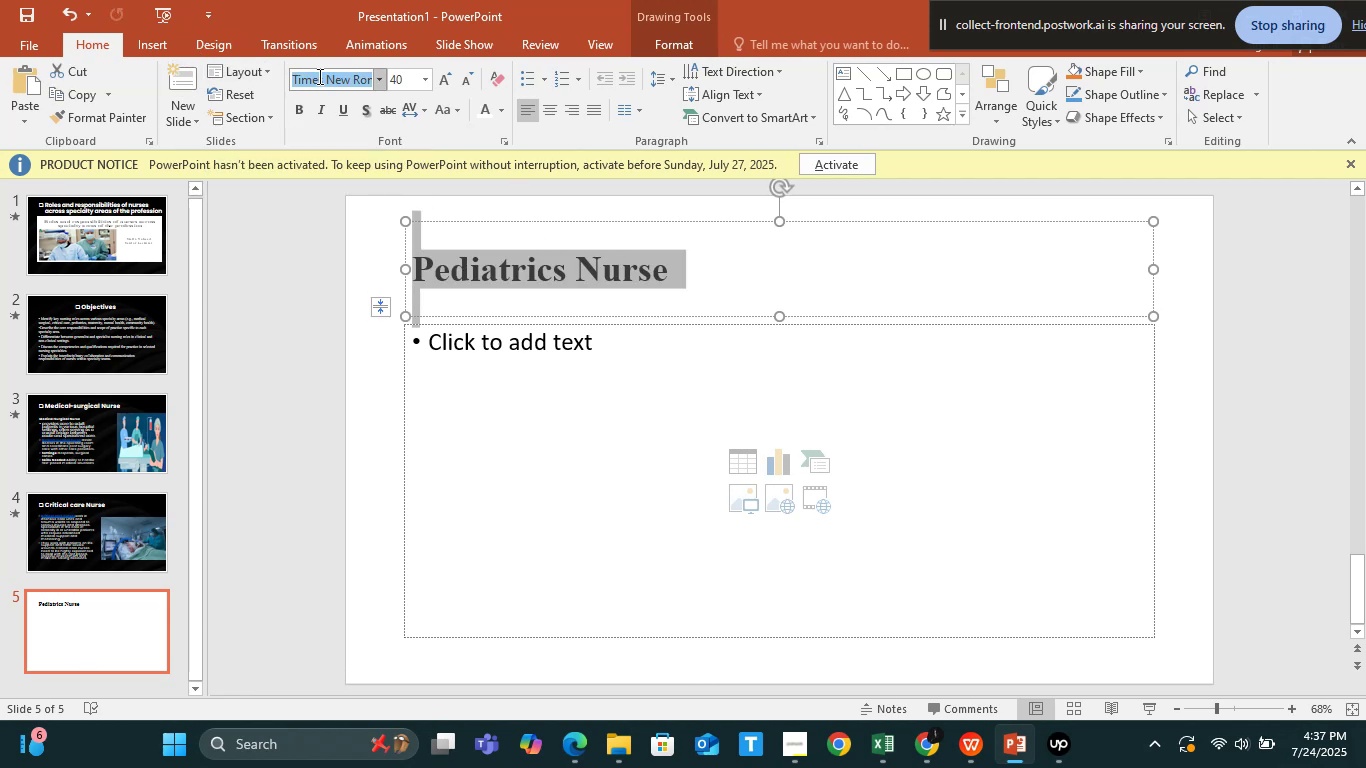 
type(po)
 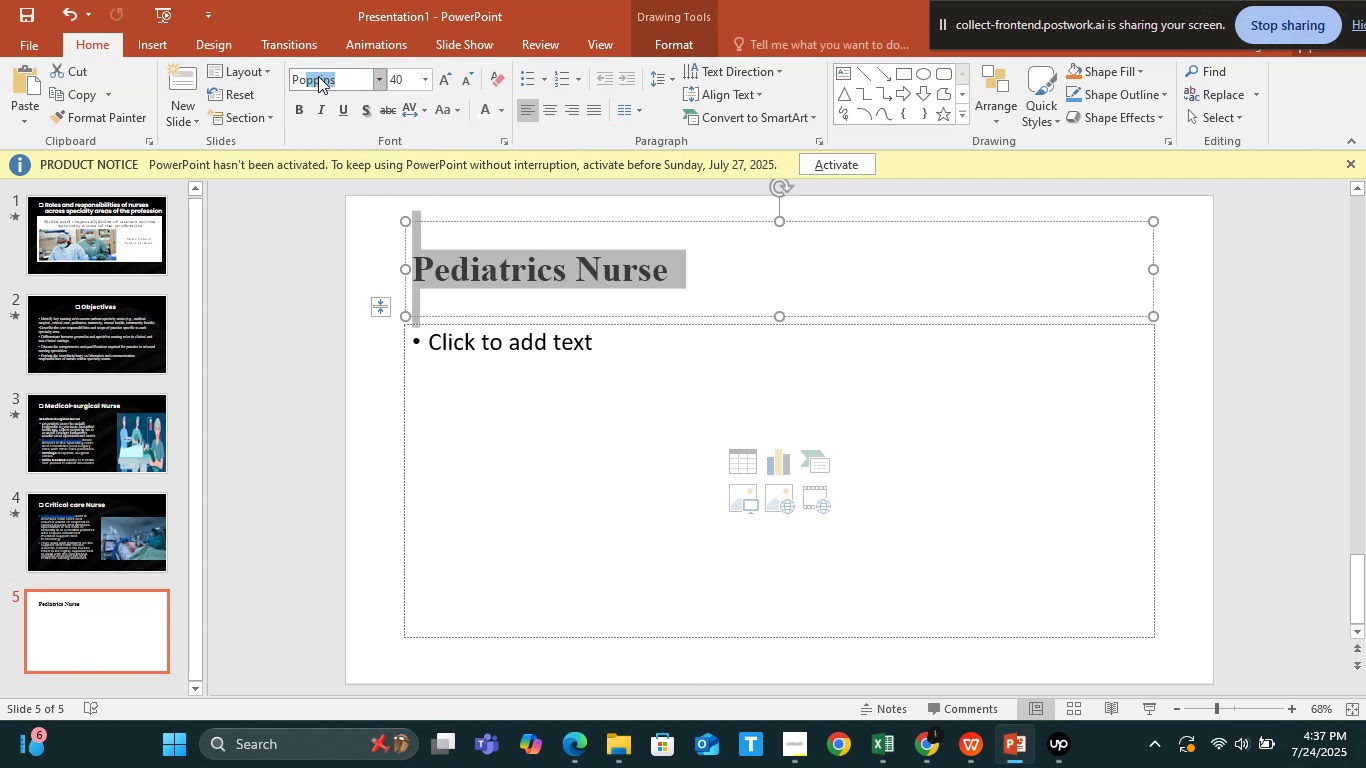 
key(Enter)
 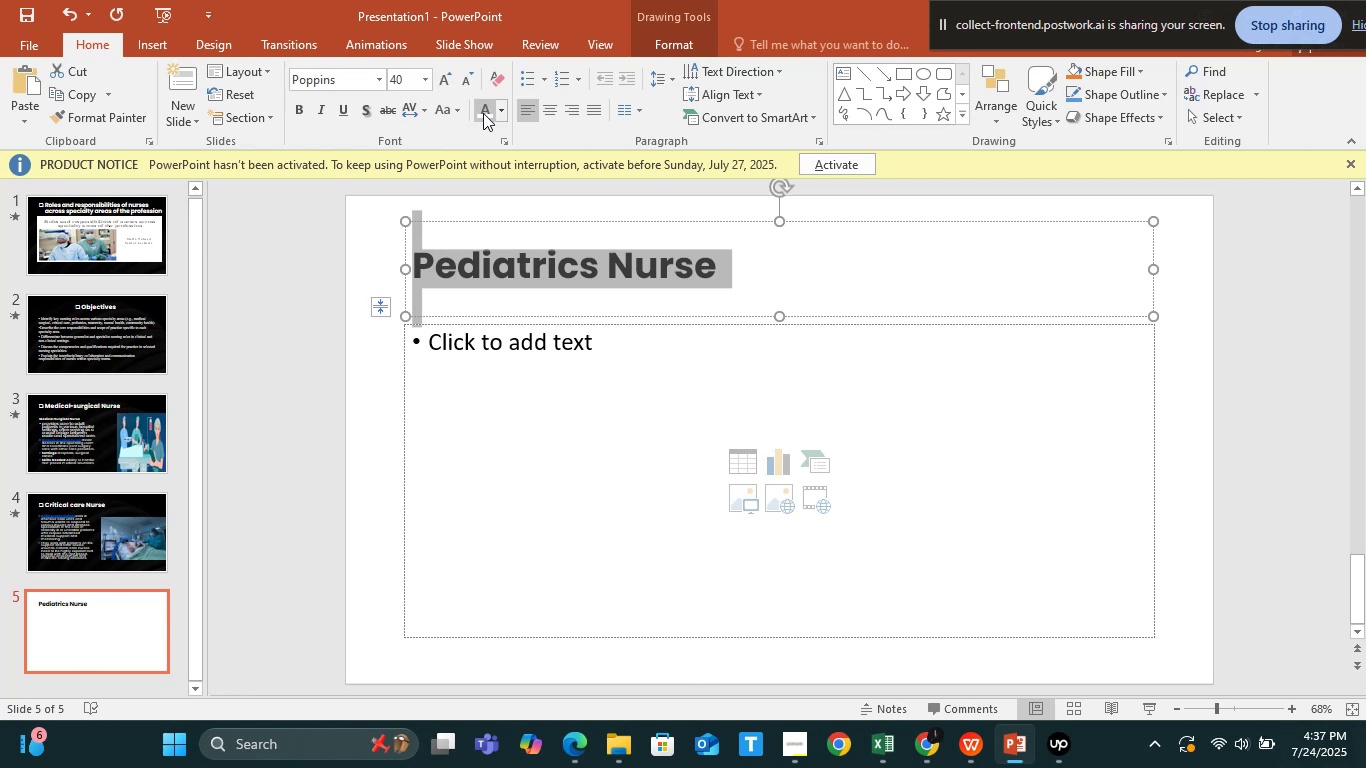 
left_click([483, 113])
 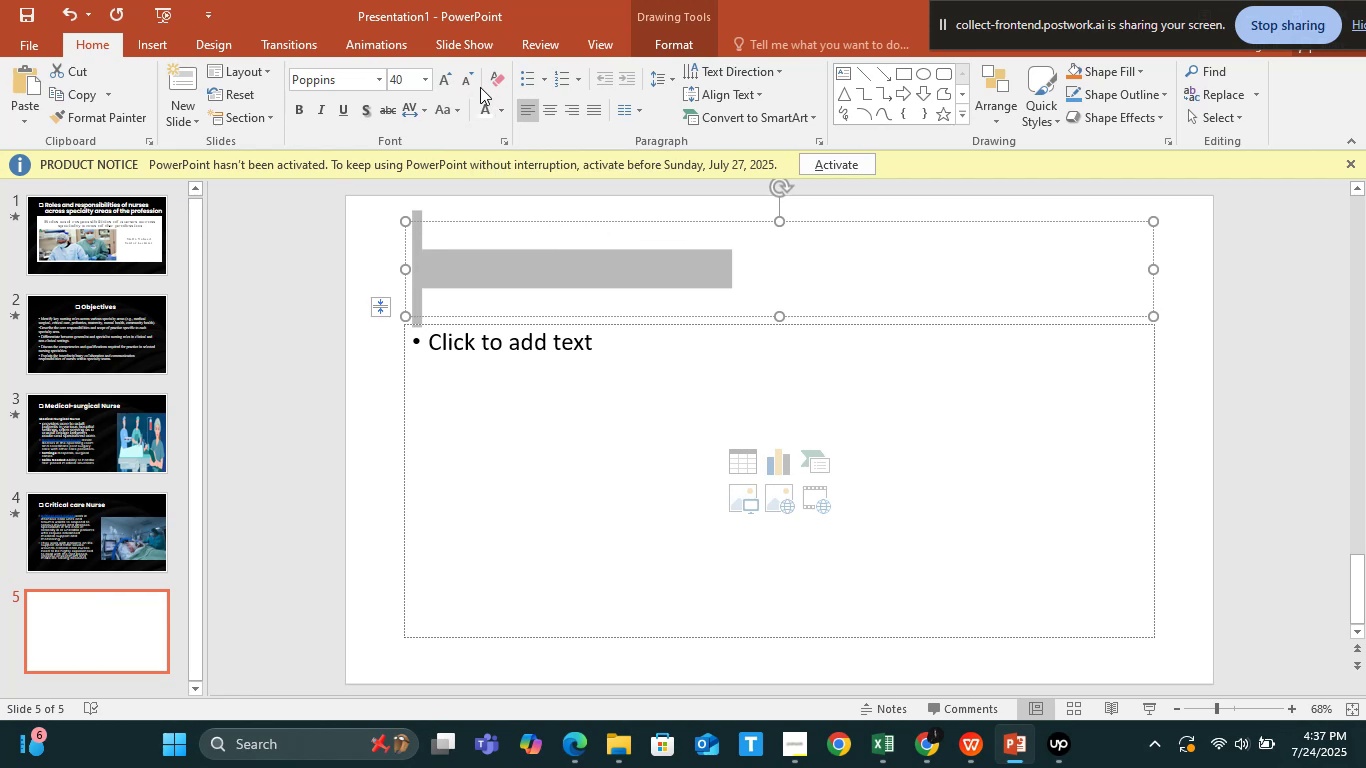 
left_click([544, 75])
 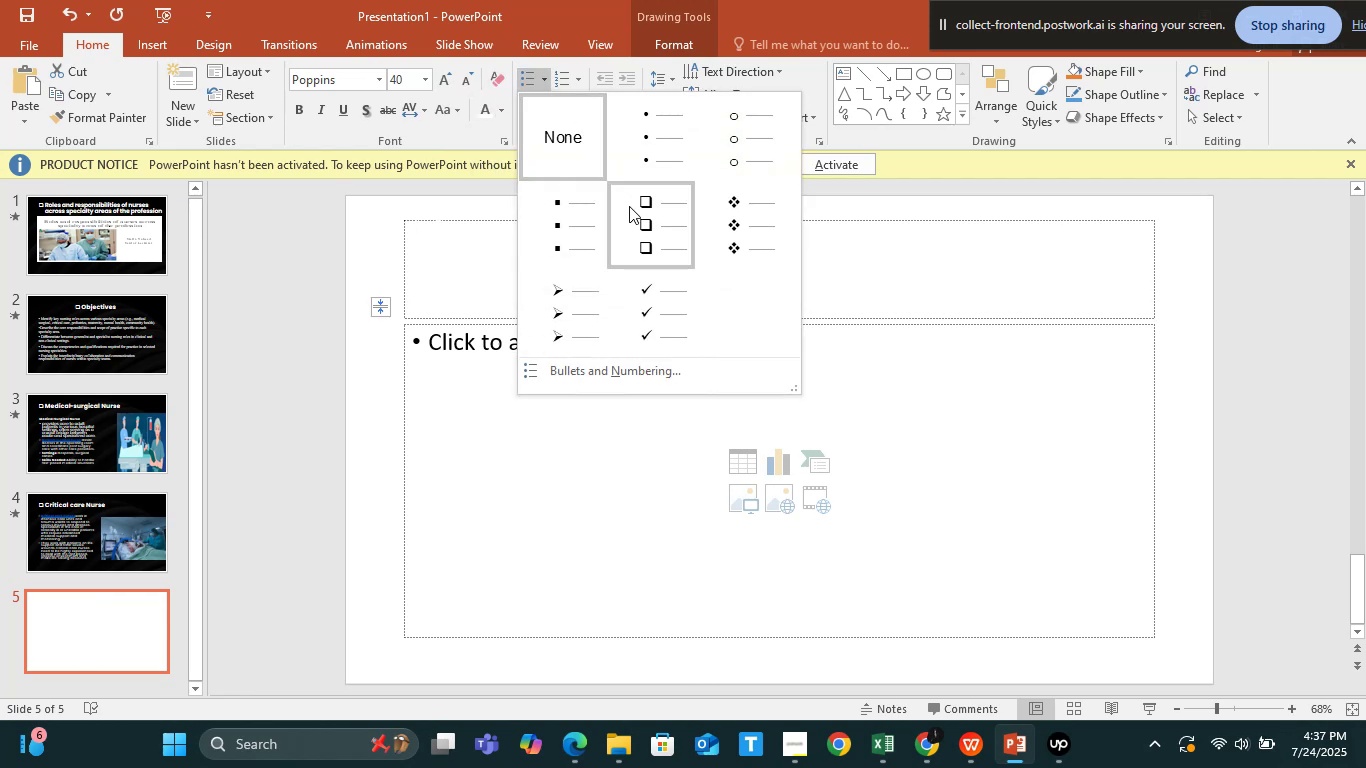 
left_click([640, 210])
 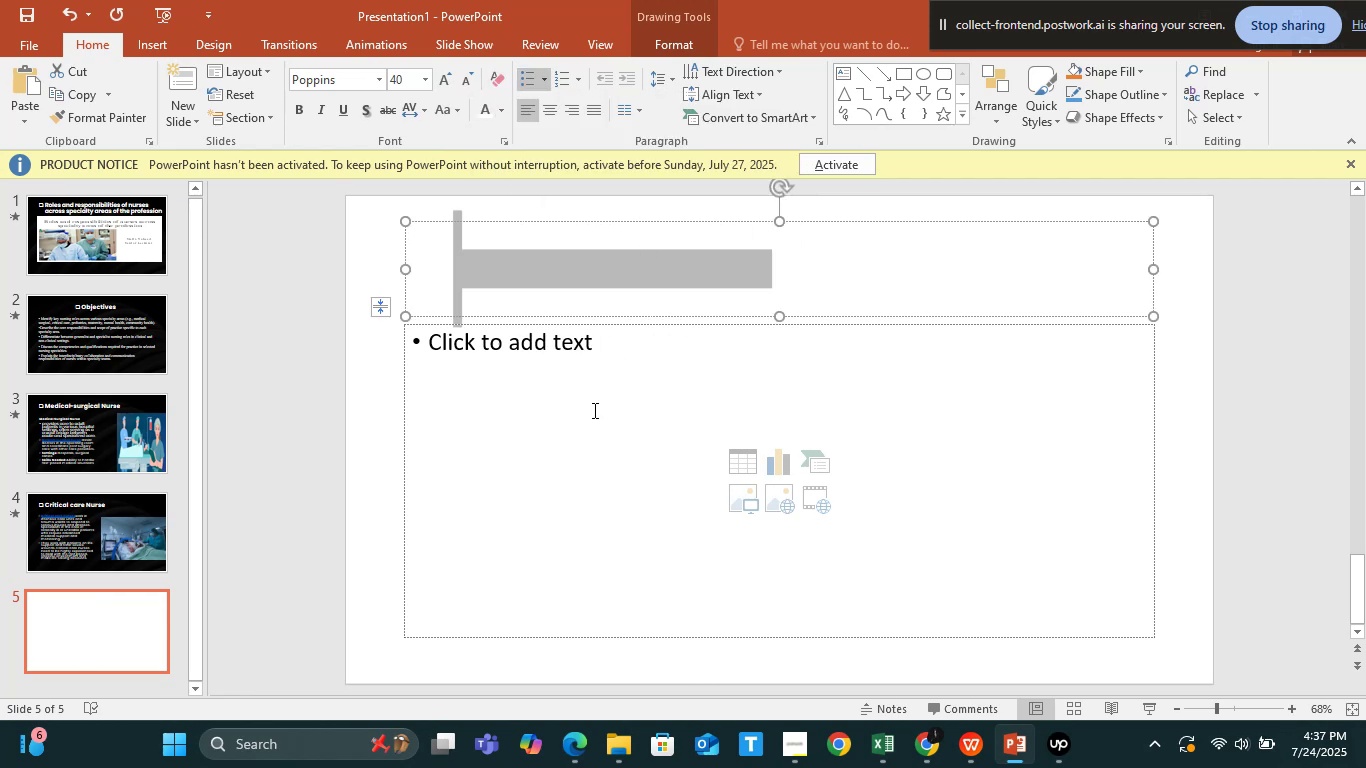 
left_click([586, 422])
 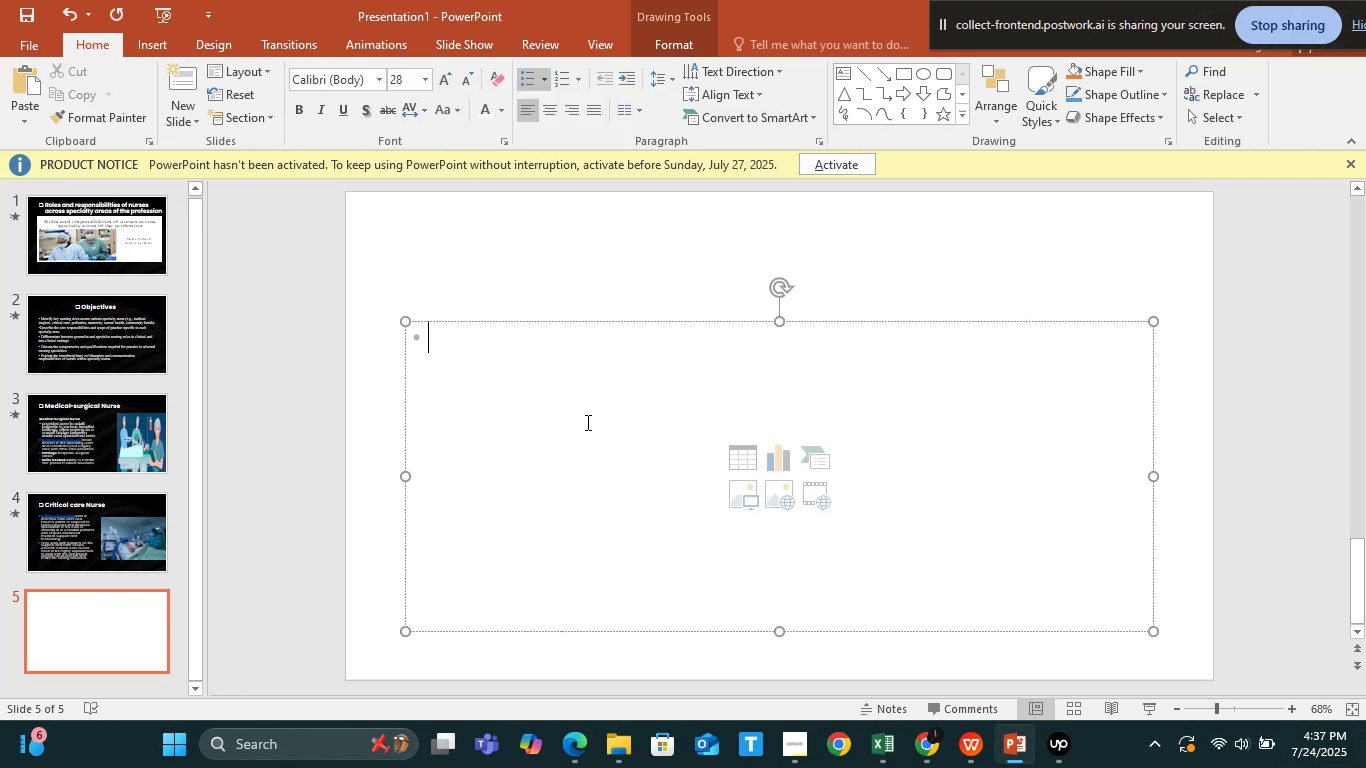 
key(Alt+Tab)
 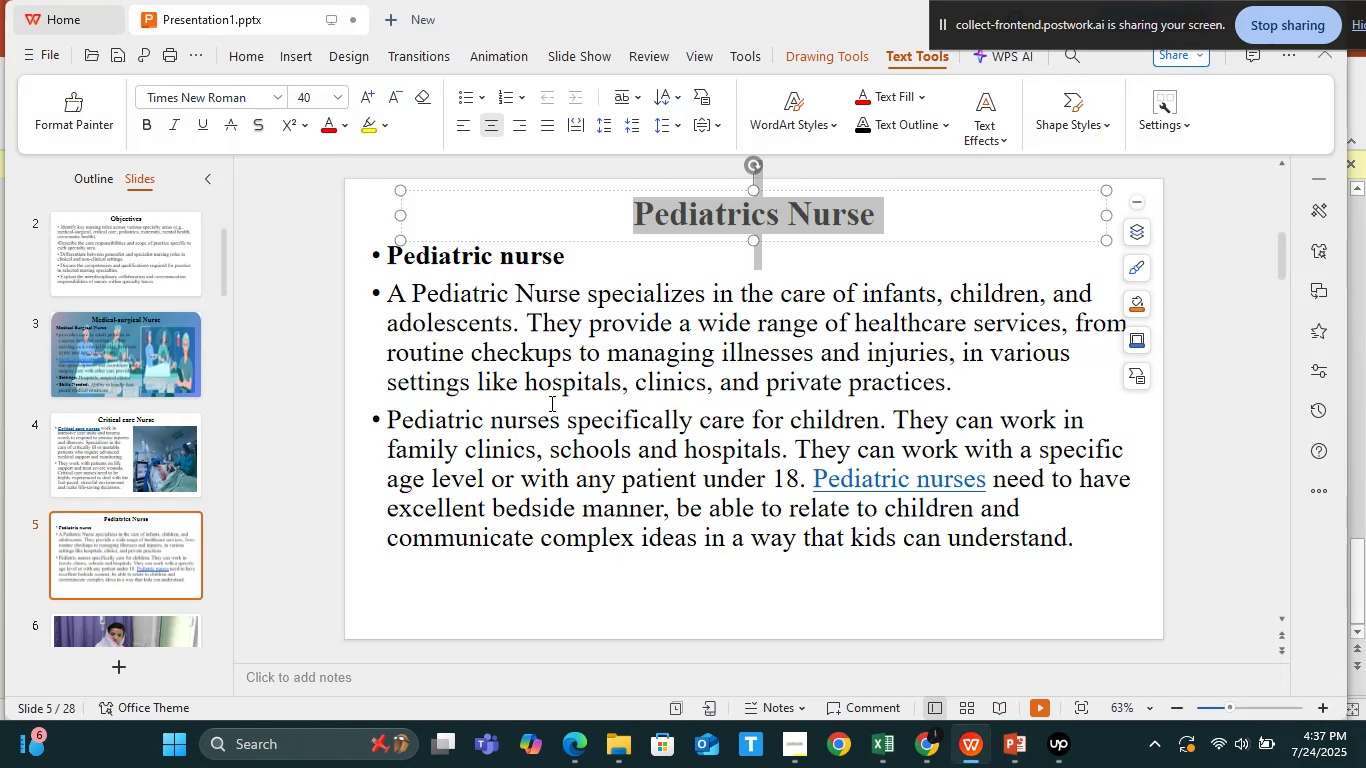 
left_click([486, 374])
 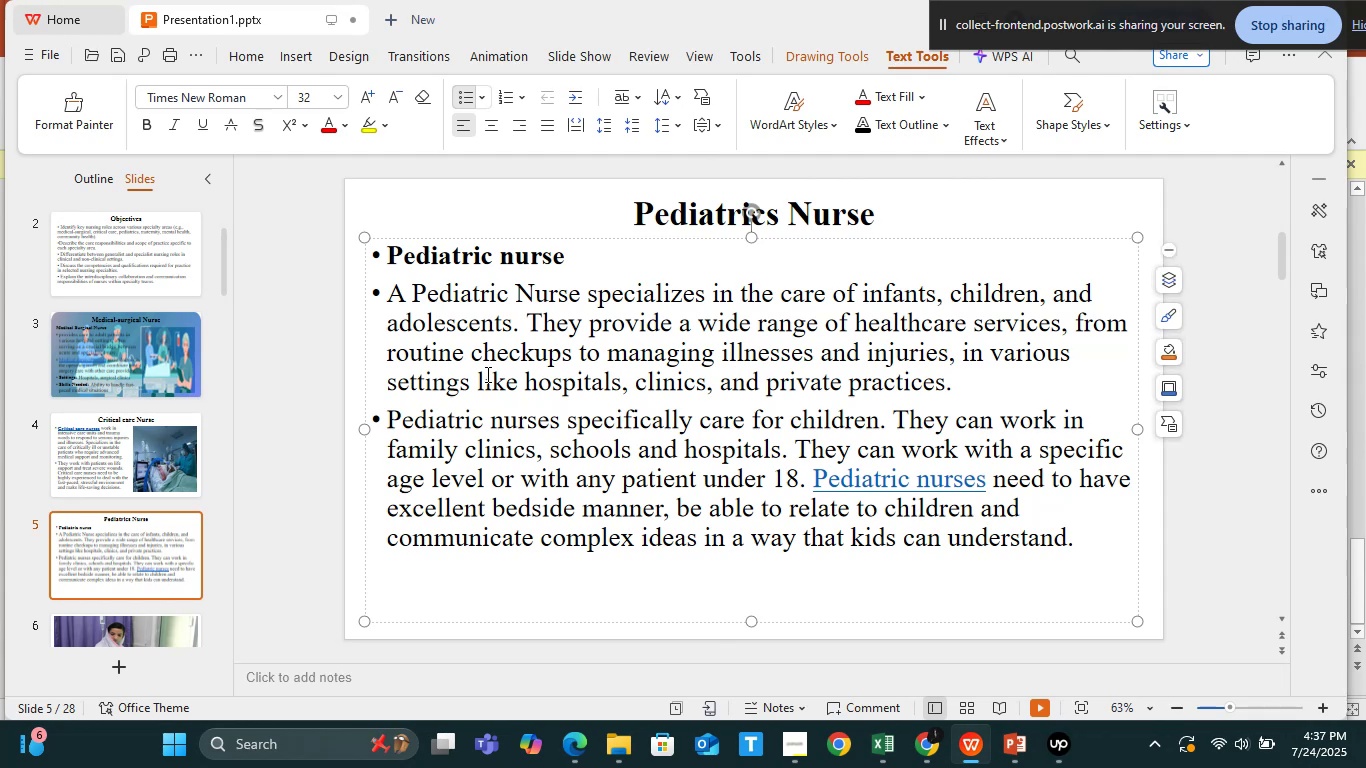 
key(Control+A)
 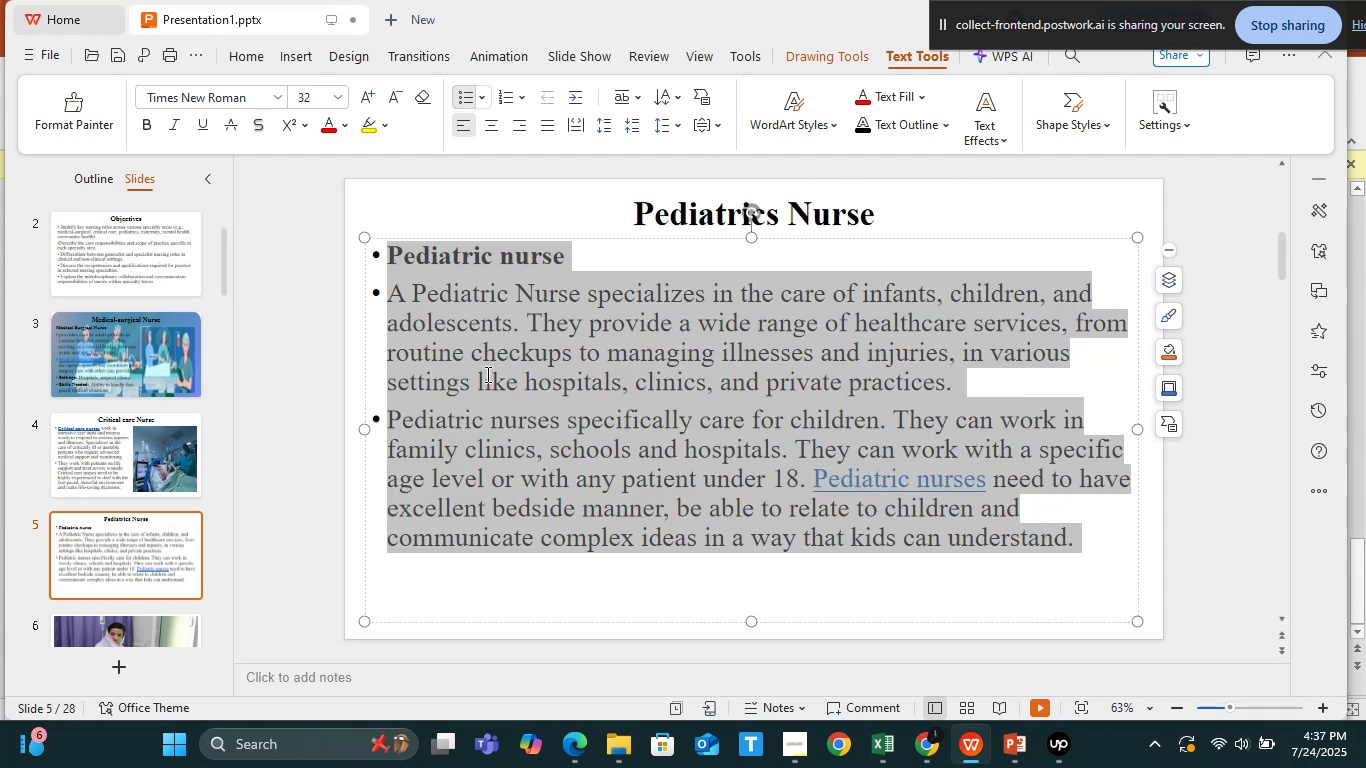 
key(Control+C)
 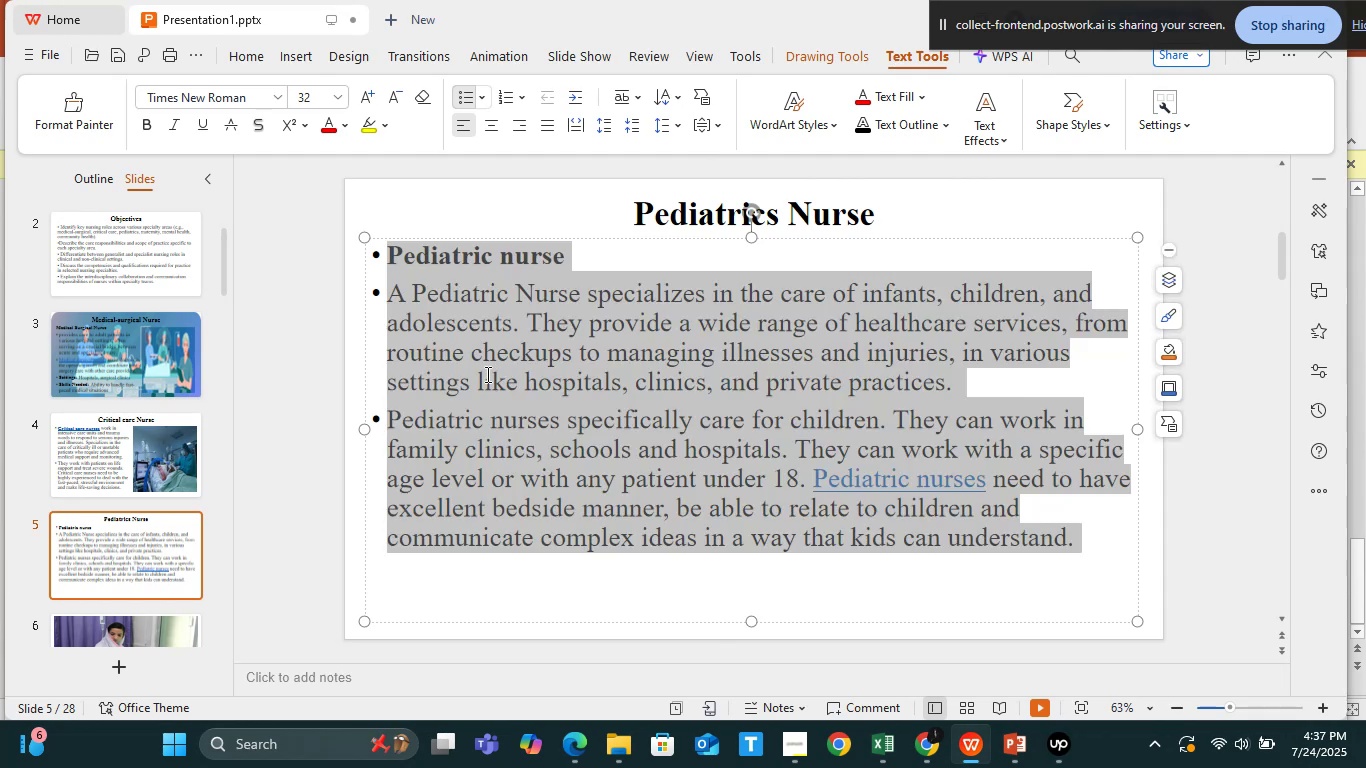 
key(Alt+Tab)
 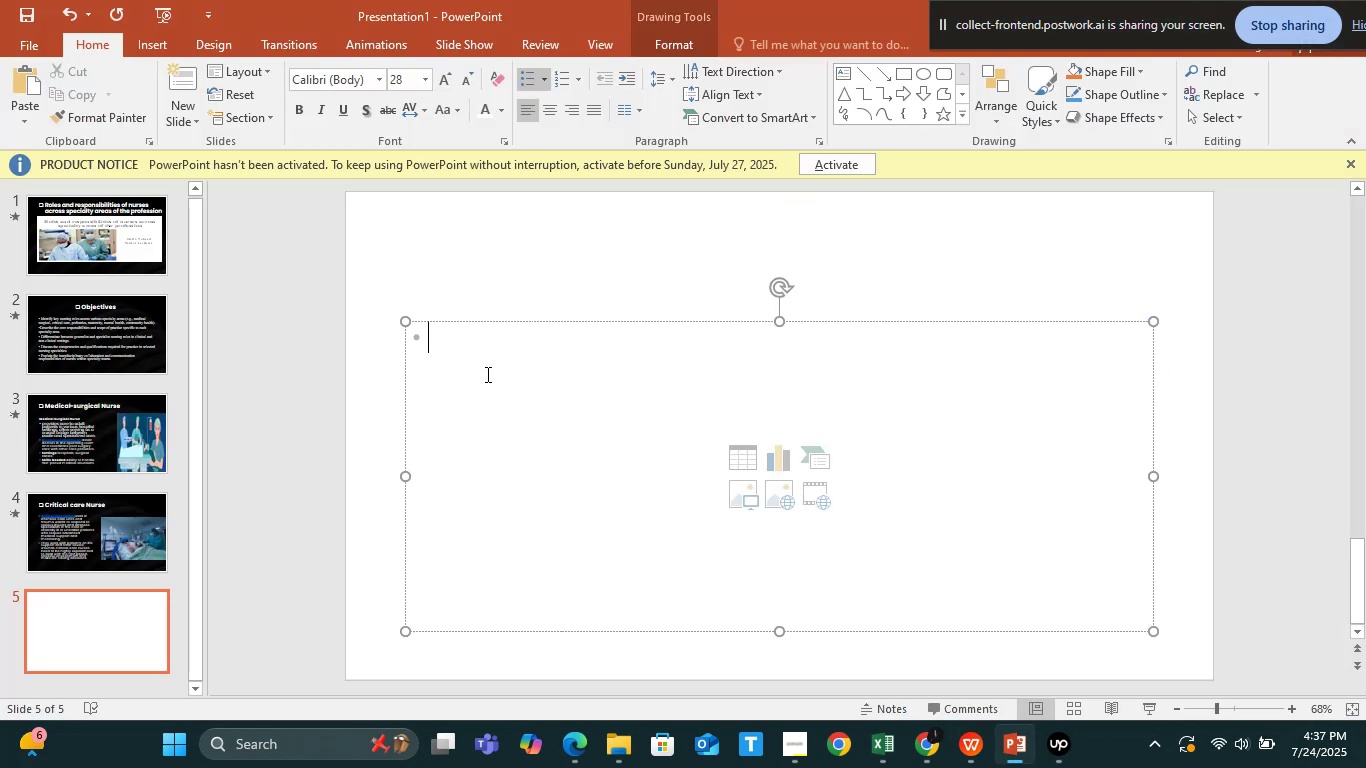 
key(Control+V)
 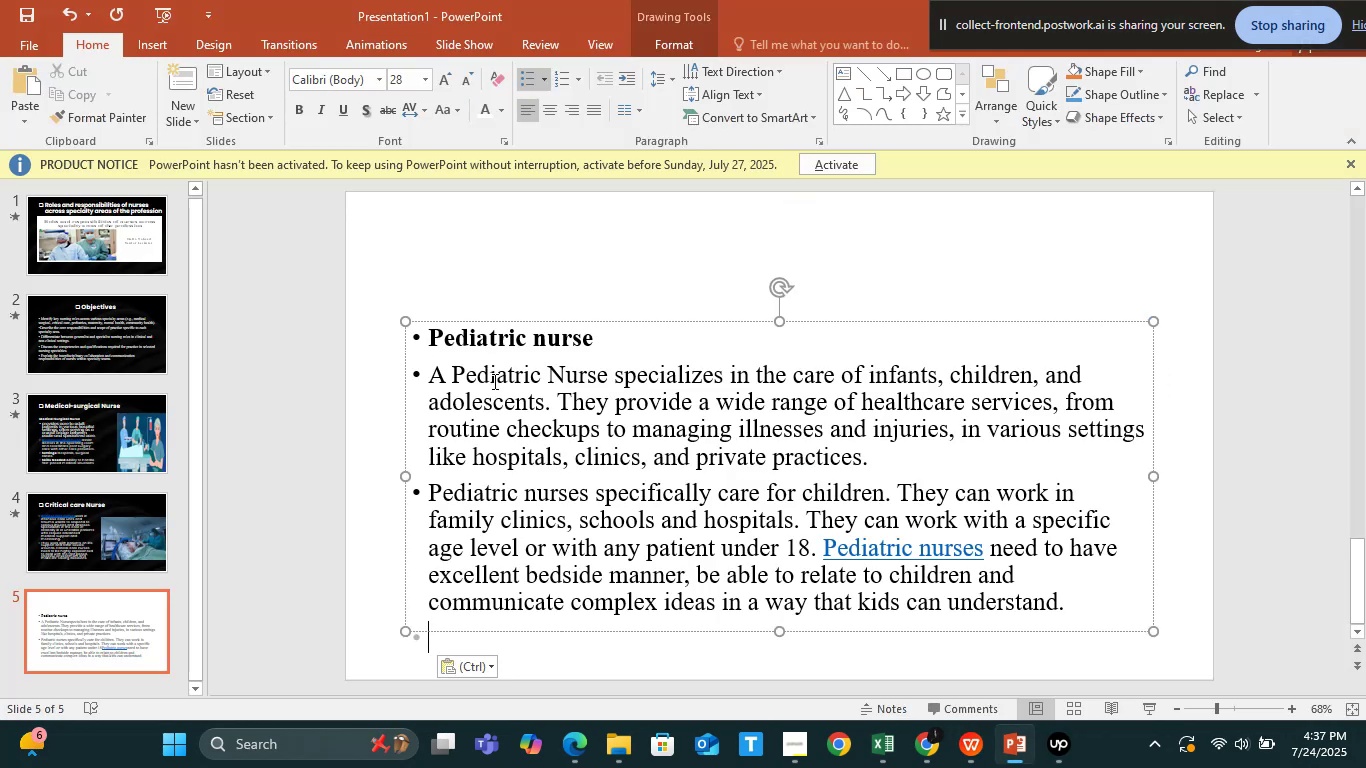 
key(Backspace)
 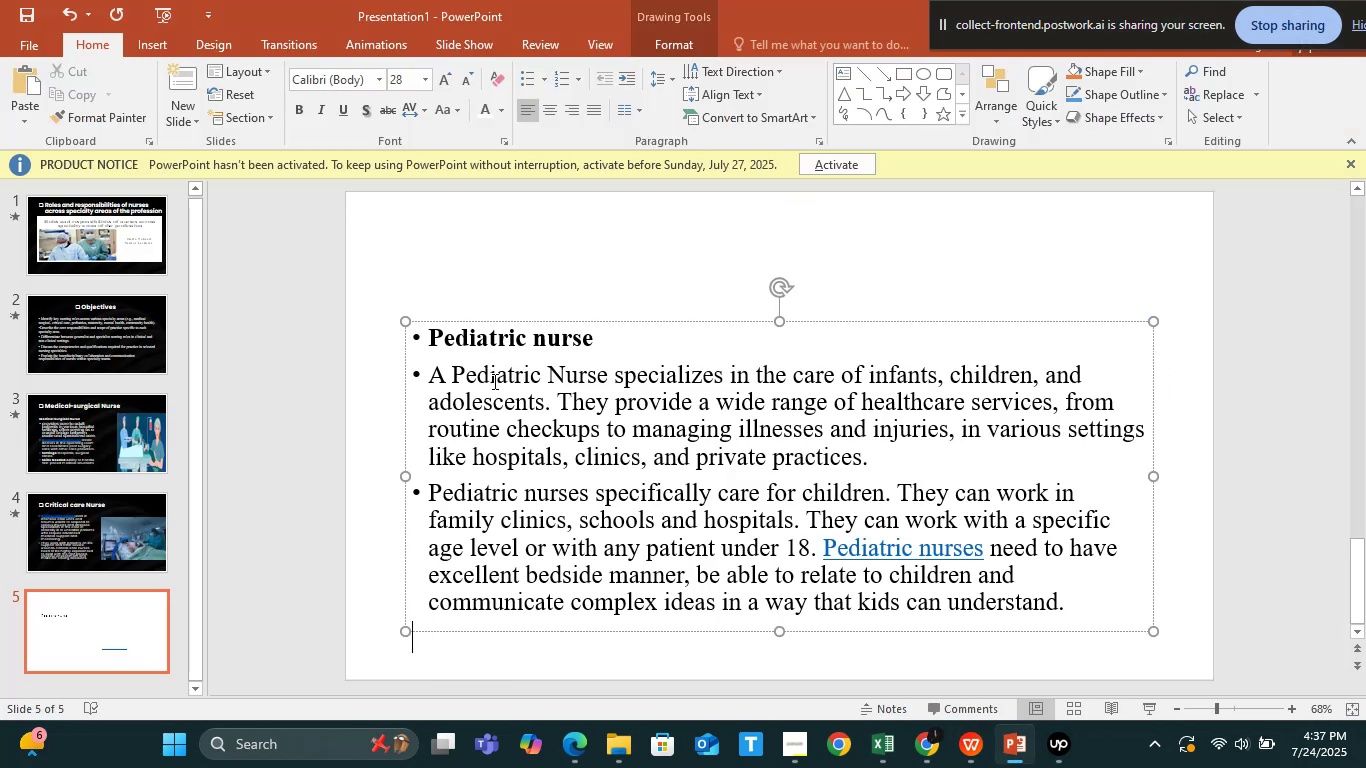 
key(Backspace)
 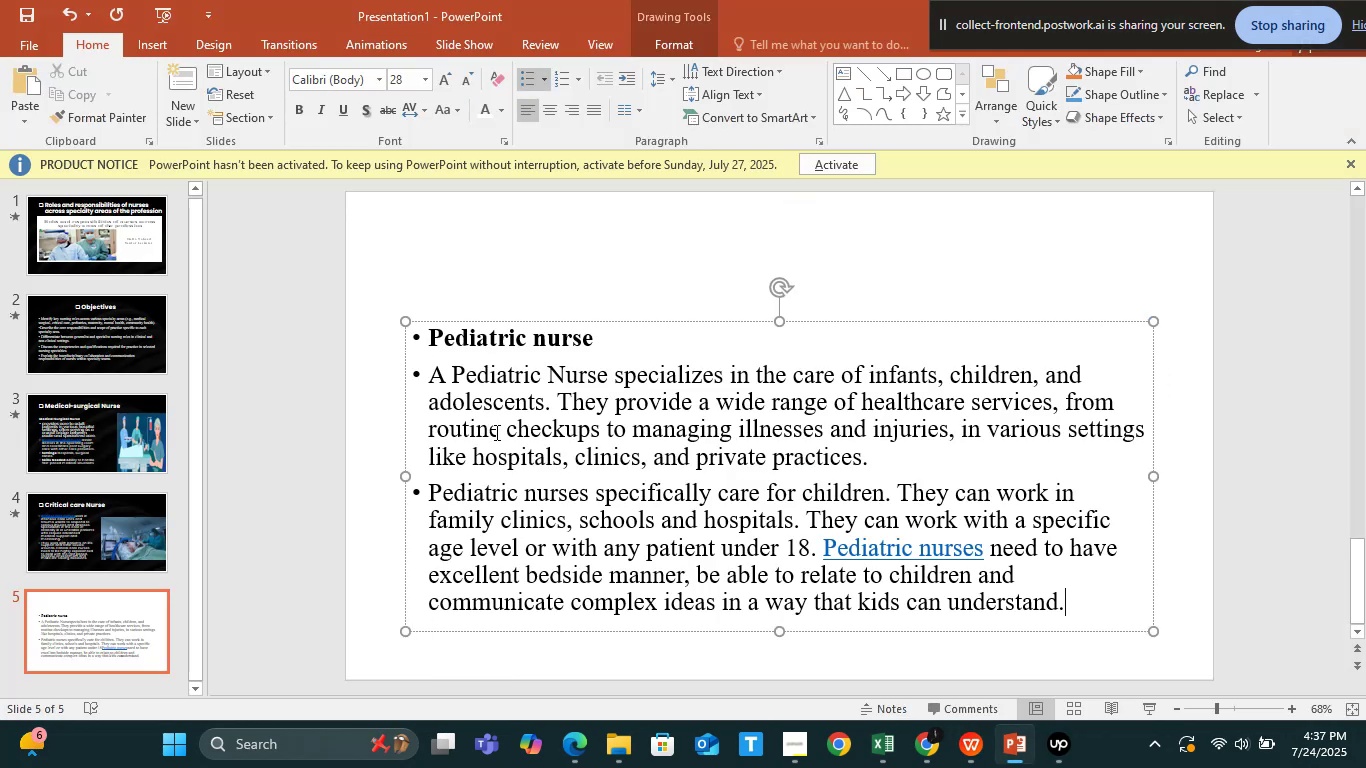 
left_click([474, 456])
 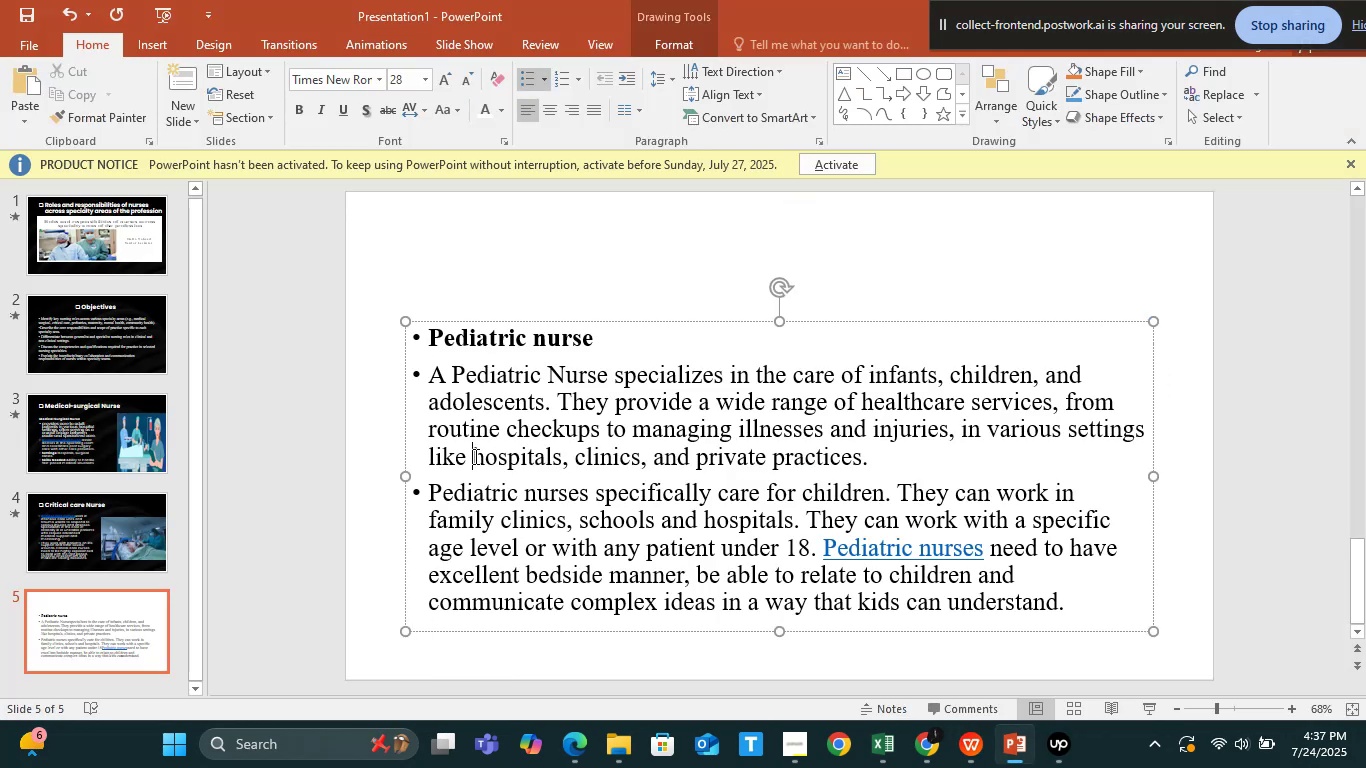 
key(Control+A)
 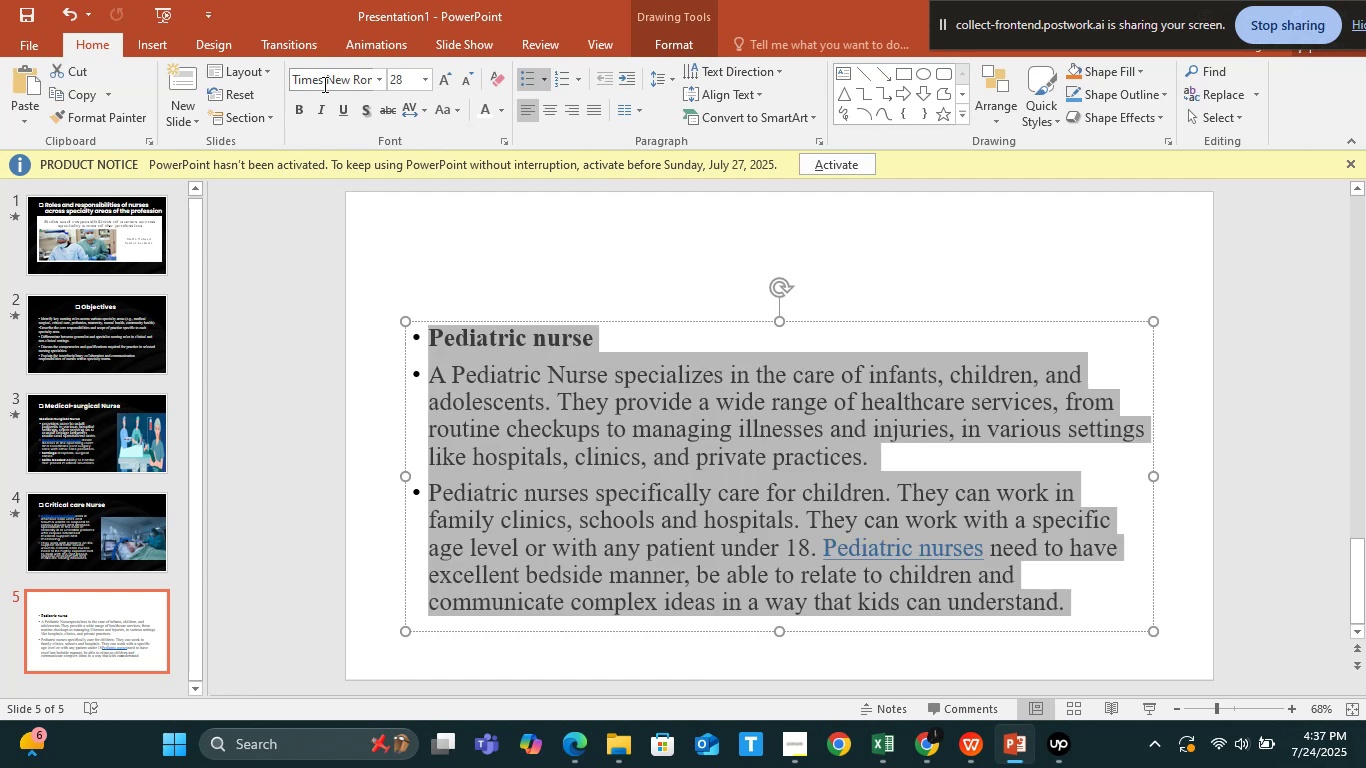 
left_click([322, 80])
 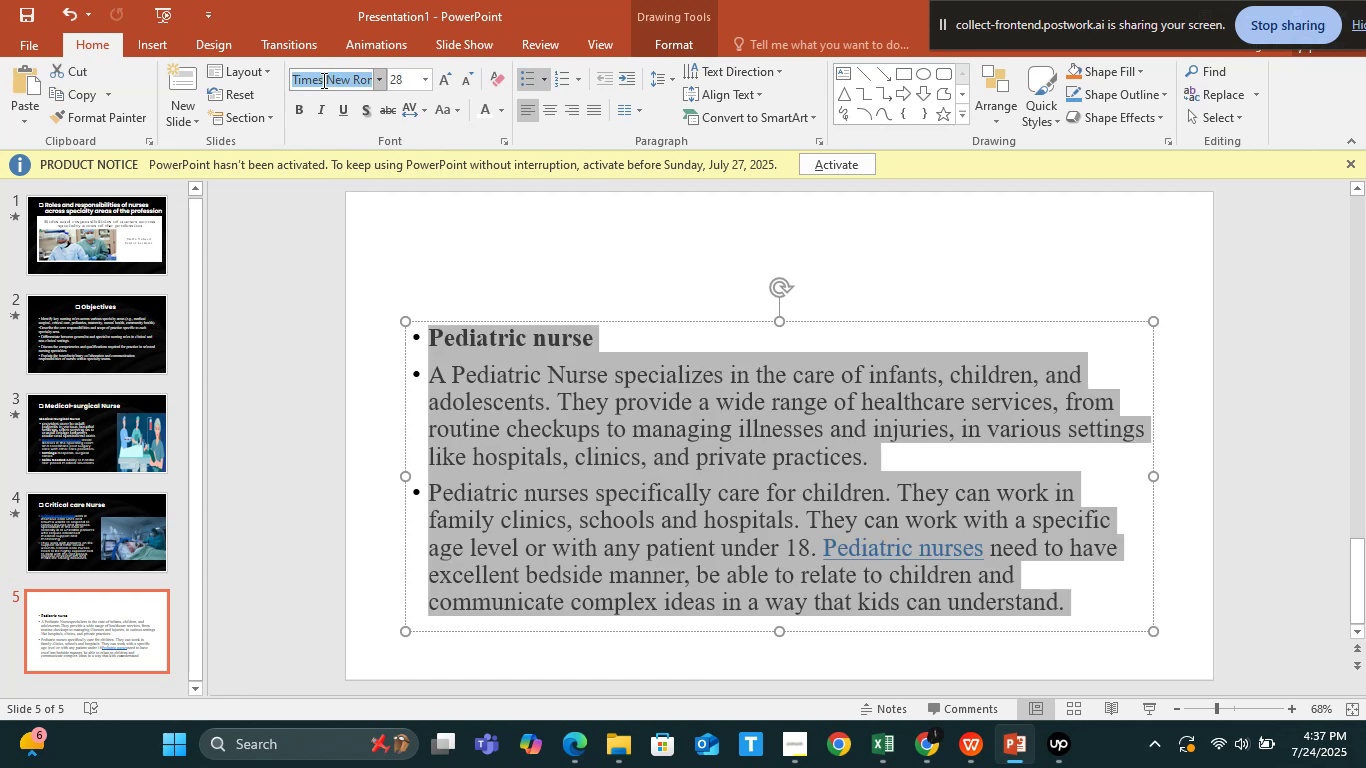 
type(po)
 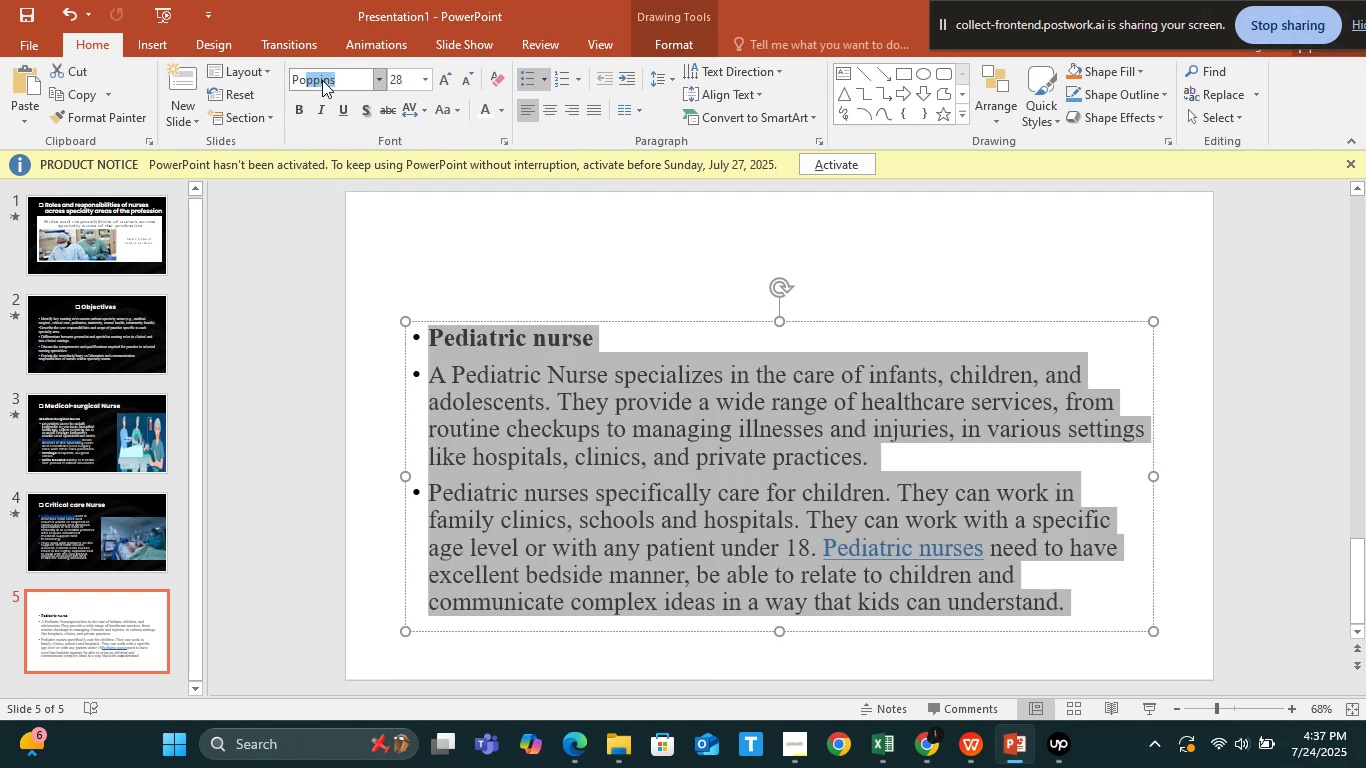 
key(Enter)
 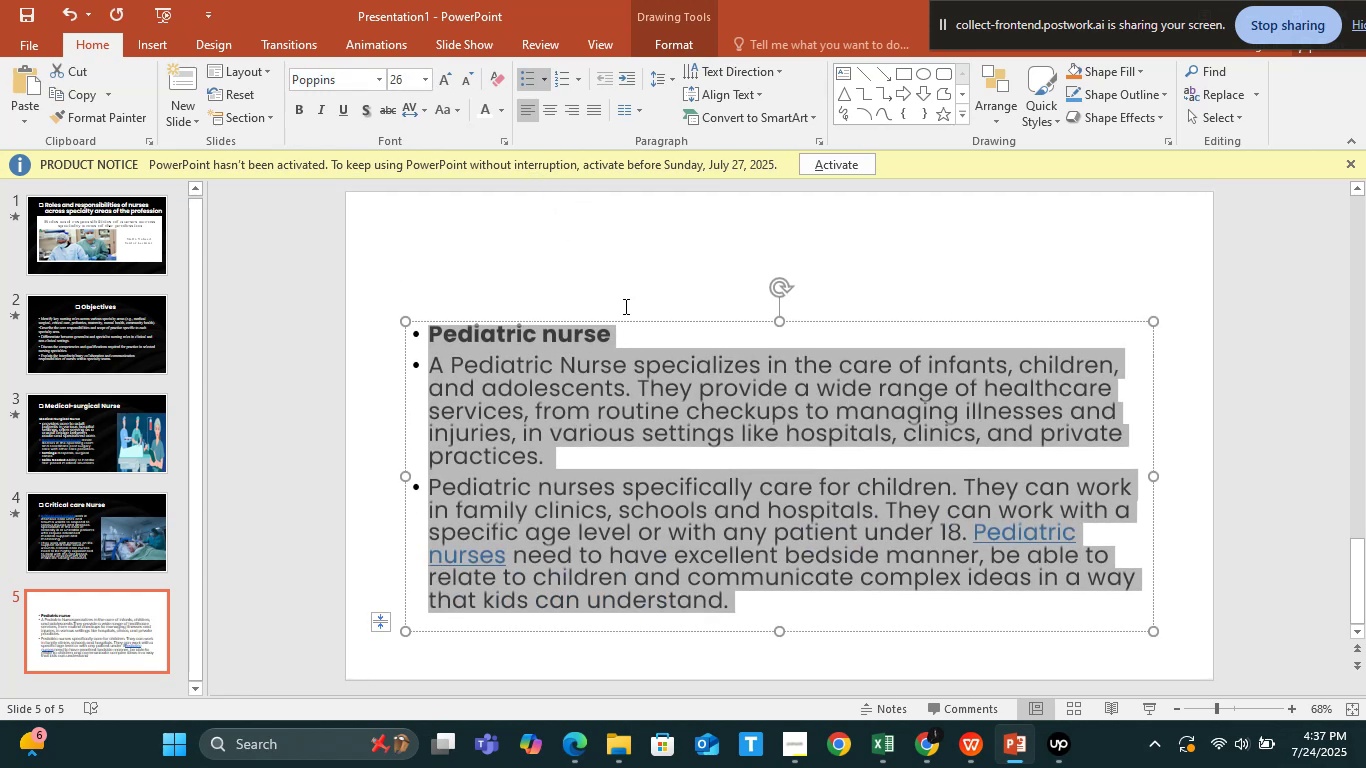 
wait(5.63)
 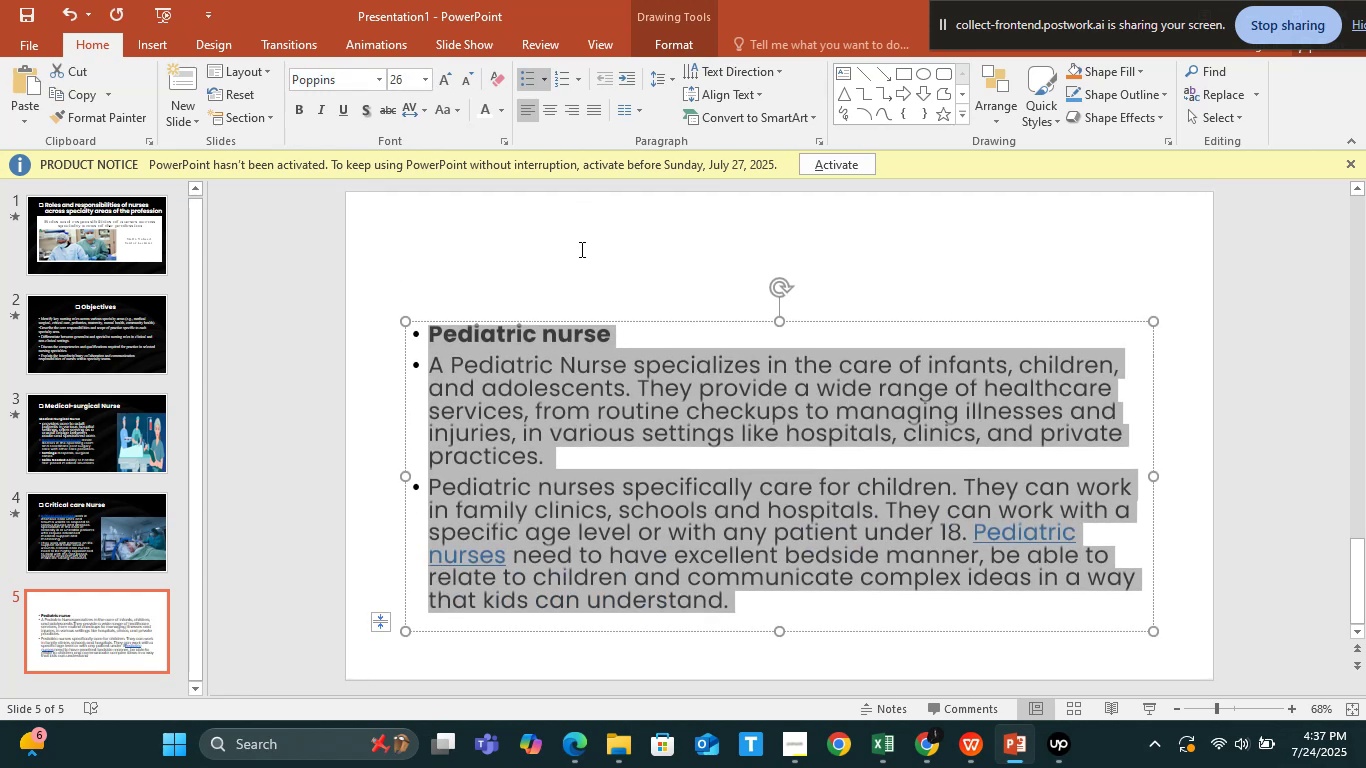 
left_click([486, 112])
 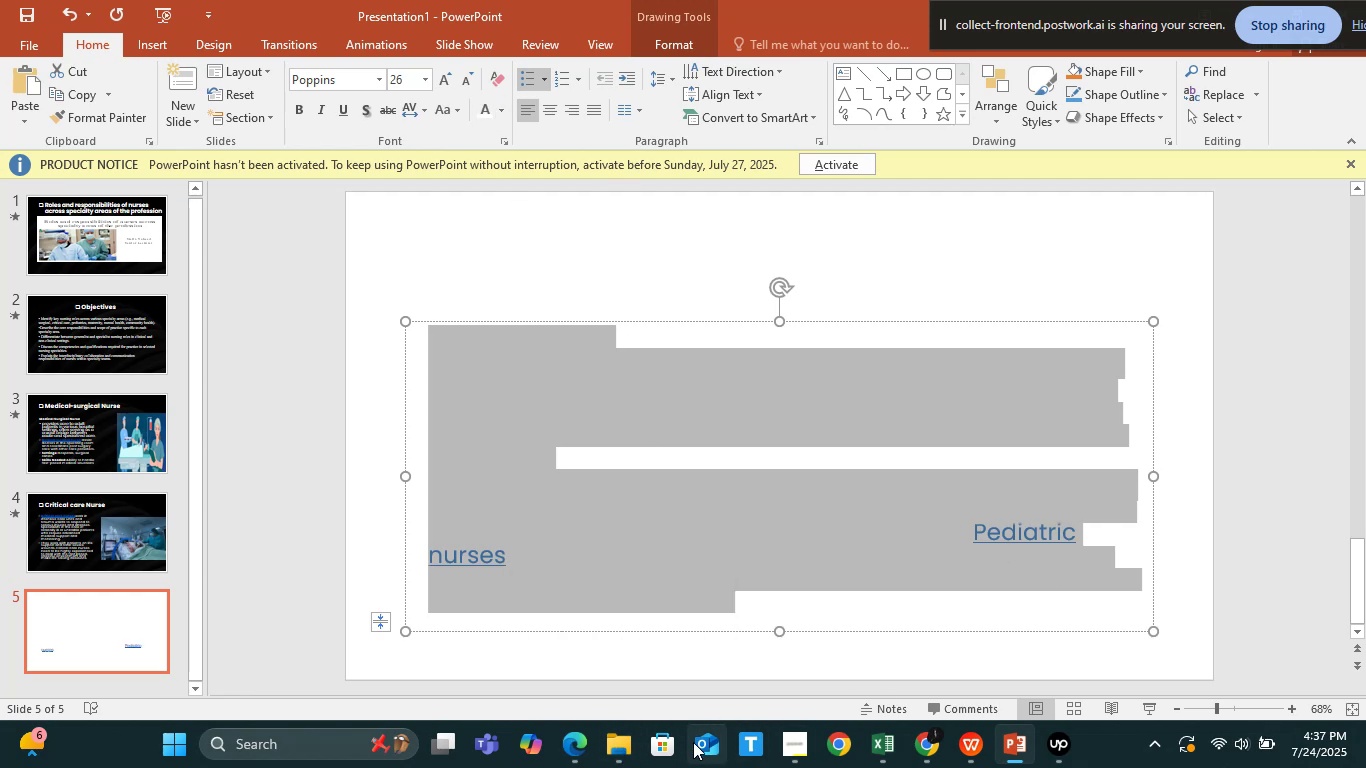 
wait(5.26)
 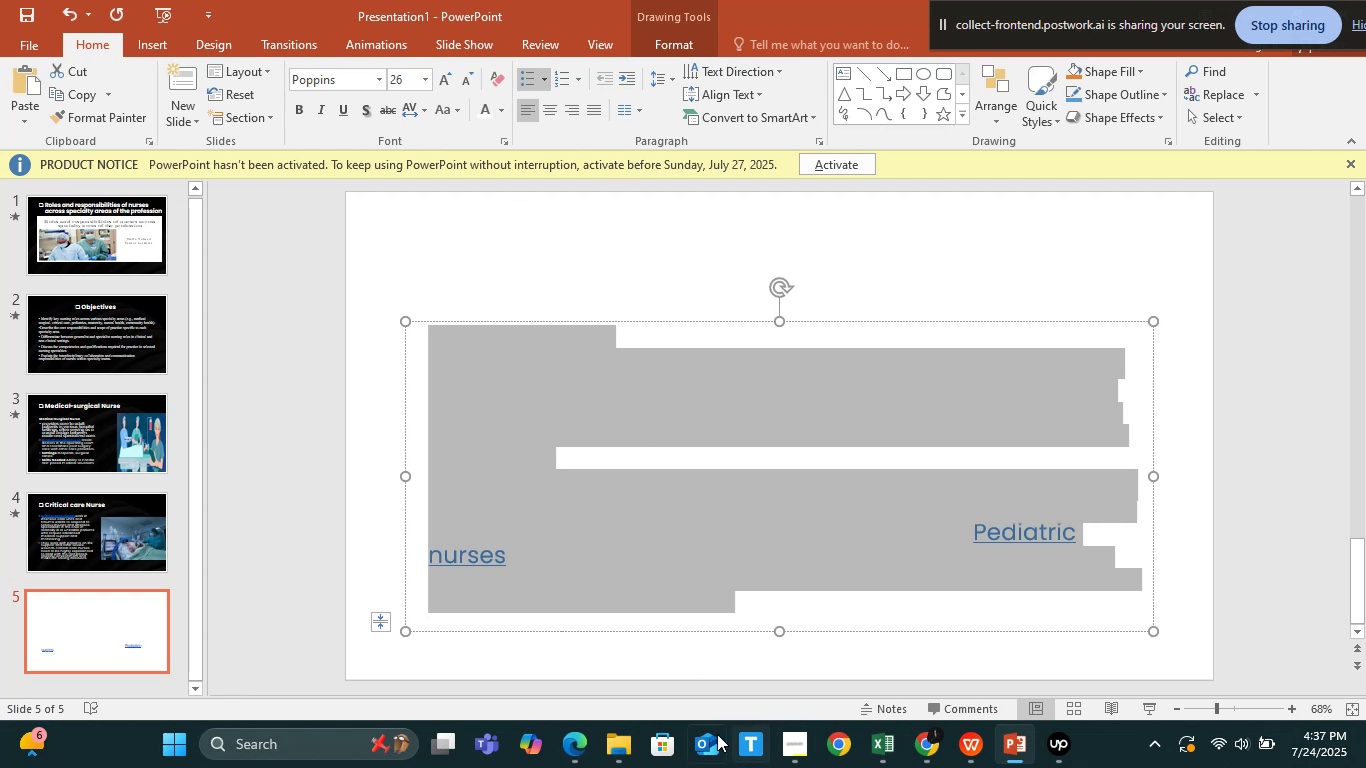 
left_click([719, 657])
 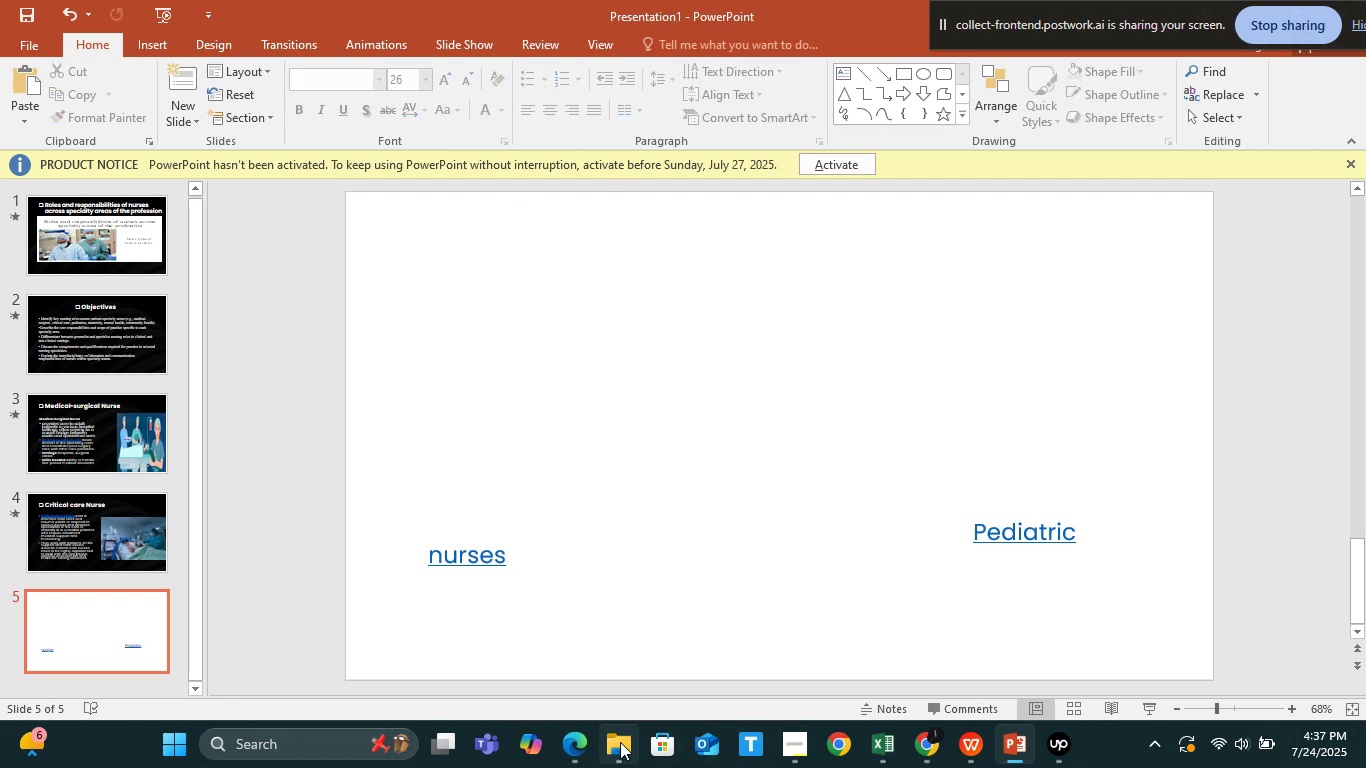 
left_click([620, 742])
 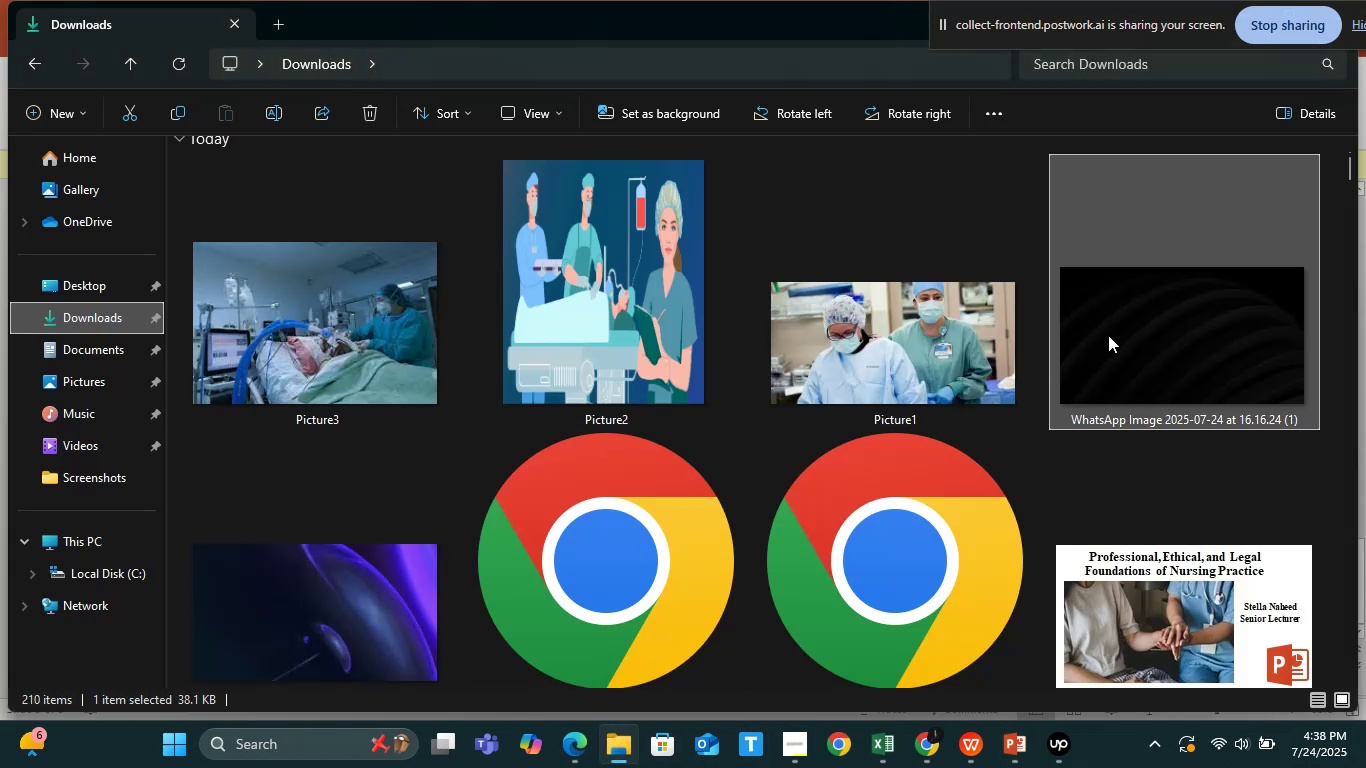 
left_click_drag(start_coordinate=[1114, 331], to_coordinate=[747, 454])
 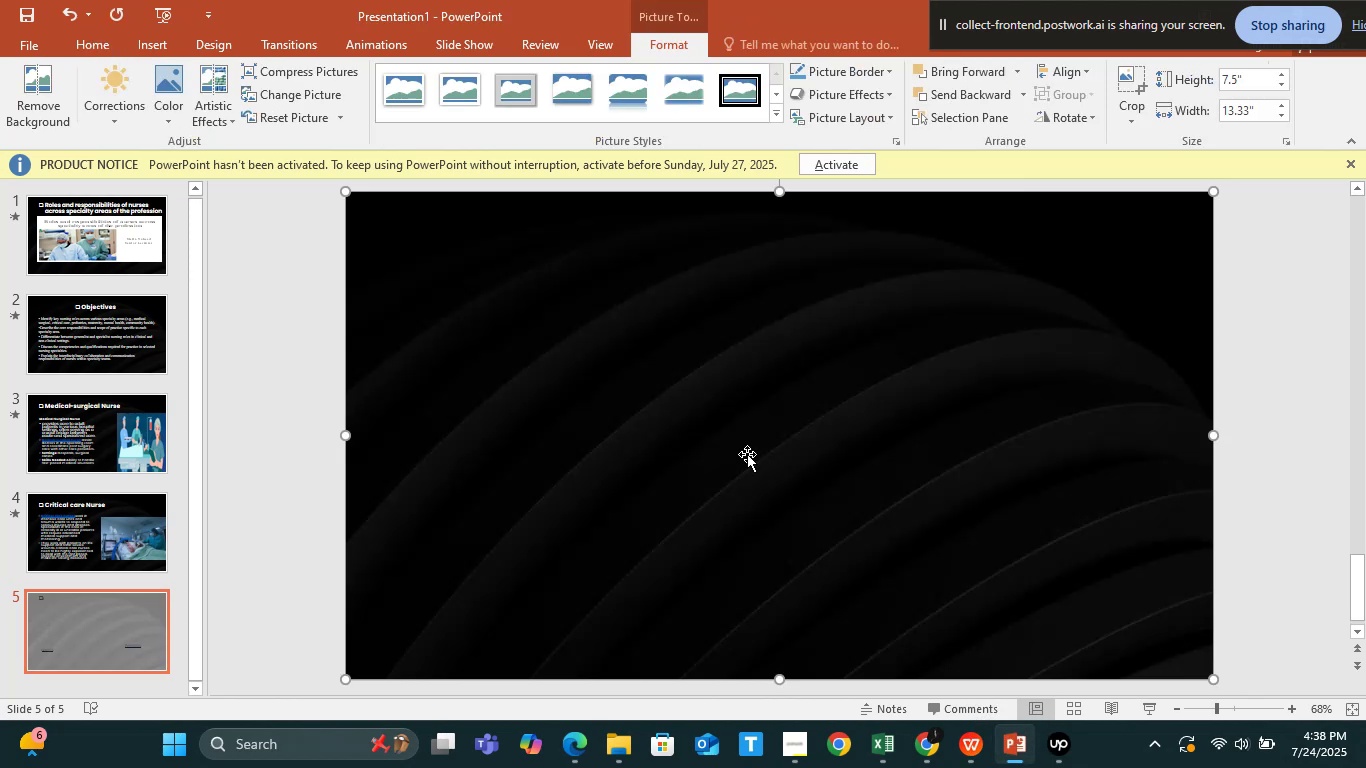 
right_click([747, 454])
 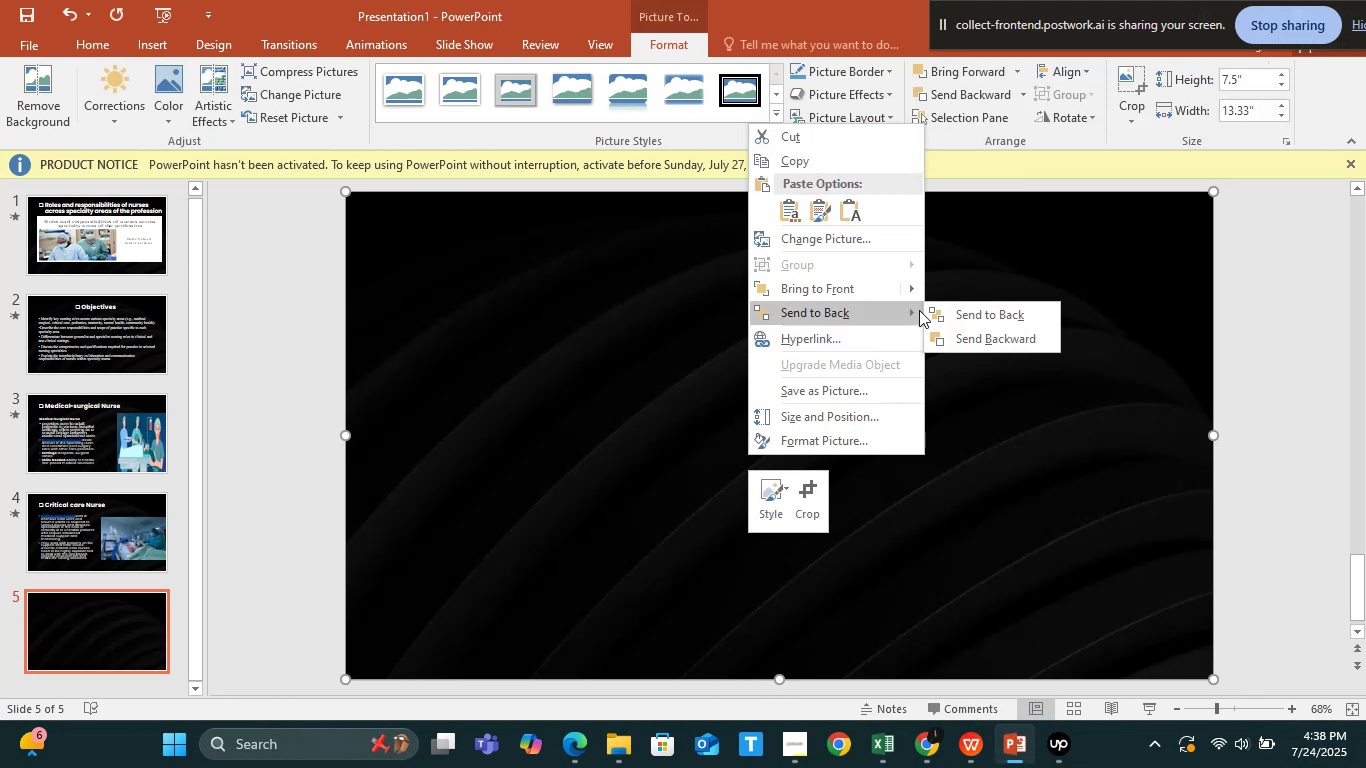 
left_click([960, 309])
 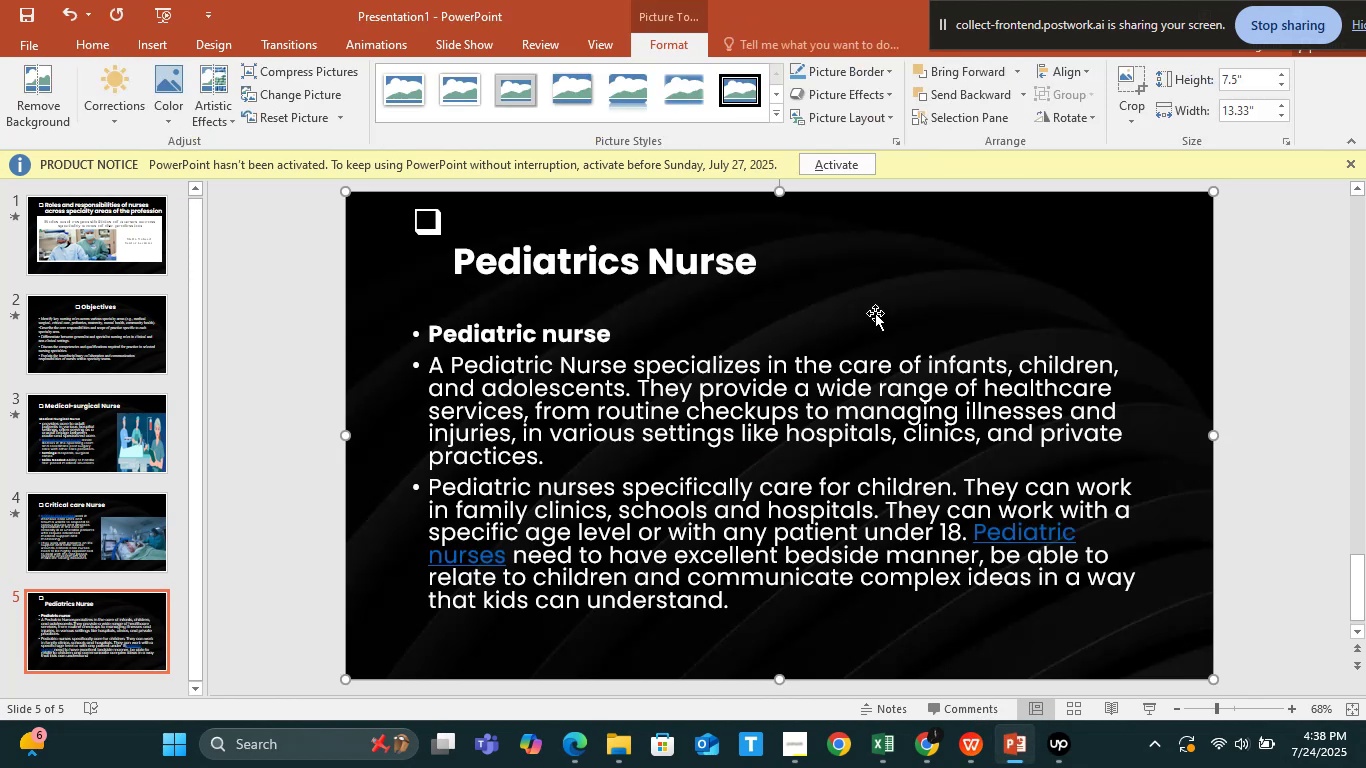 
wait(5.09)
 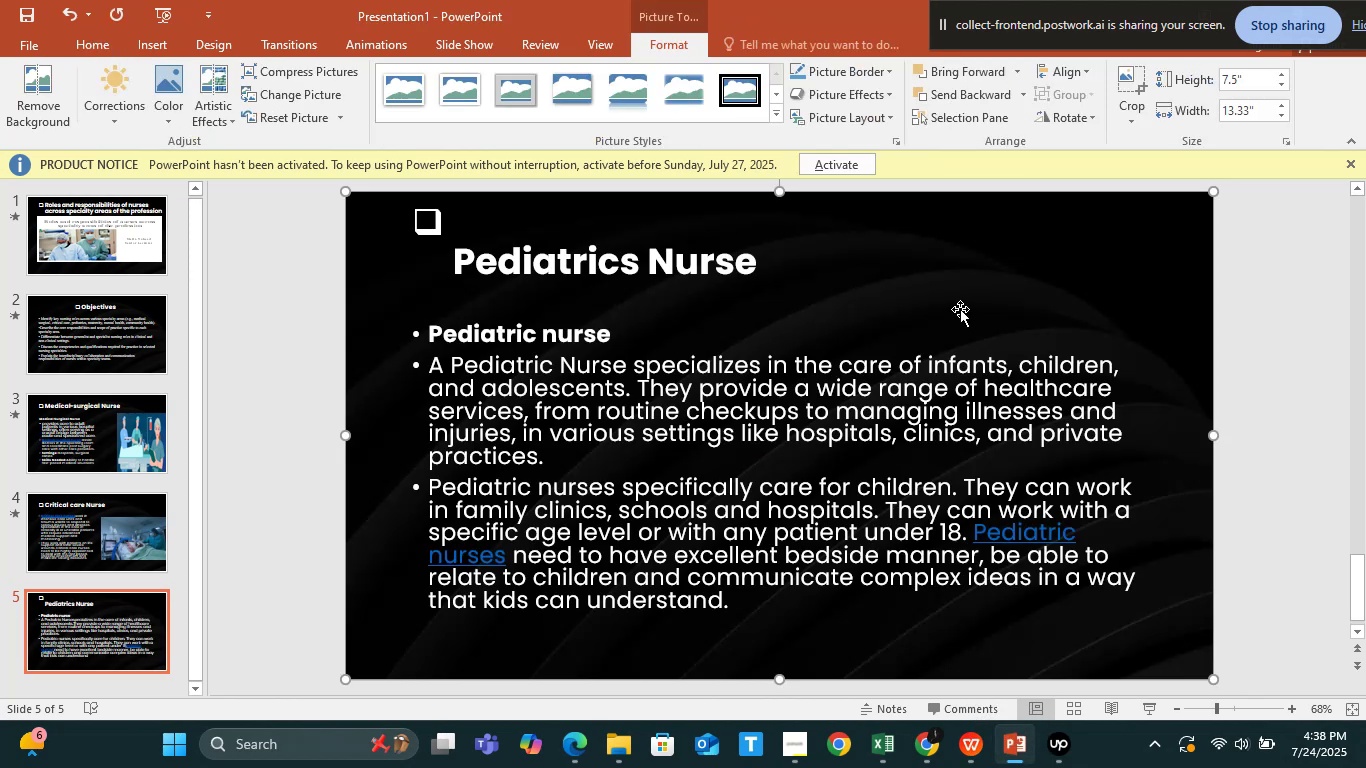 
left_click([441, 224])
 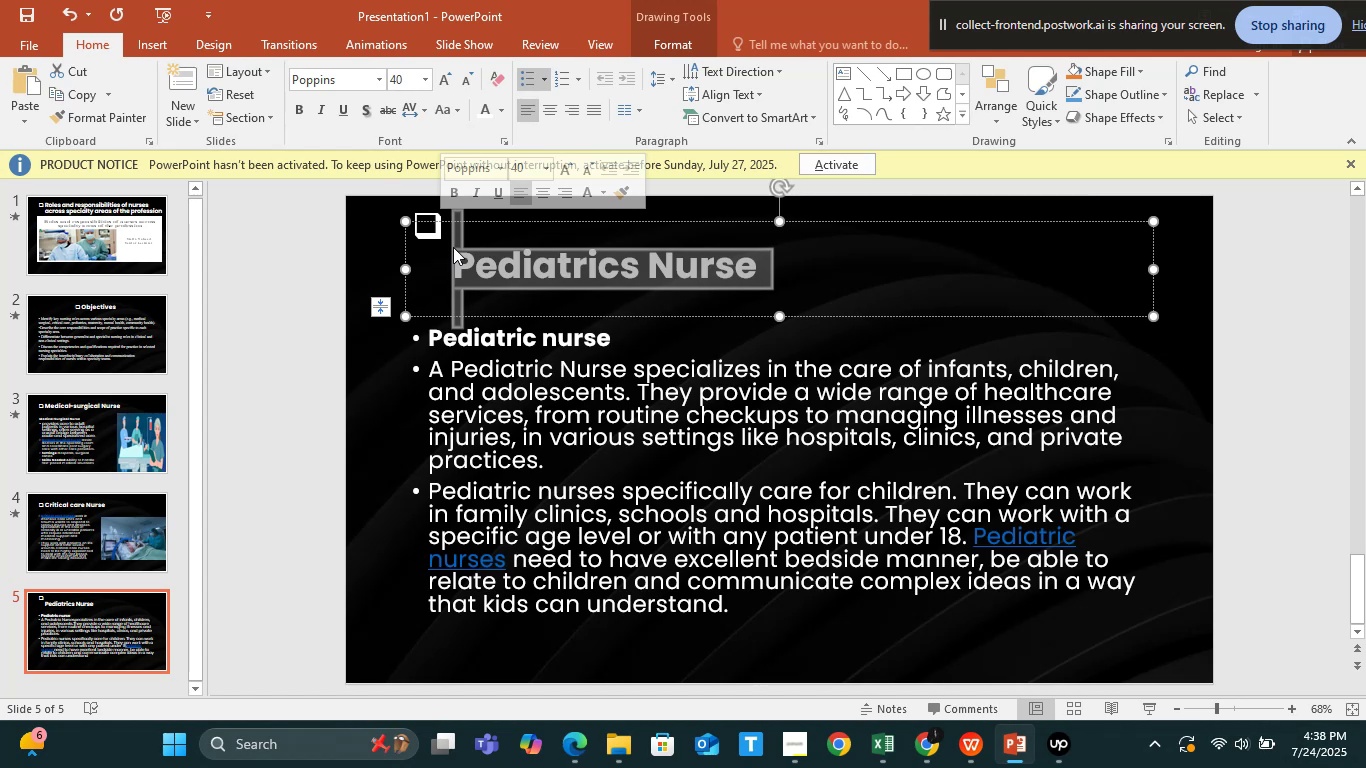 
left_click([452, 254])
 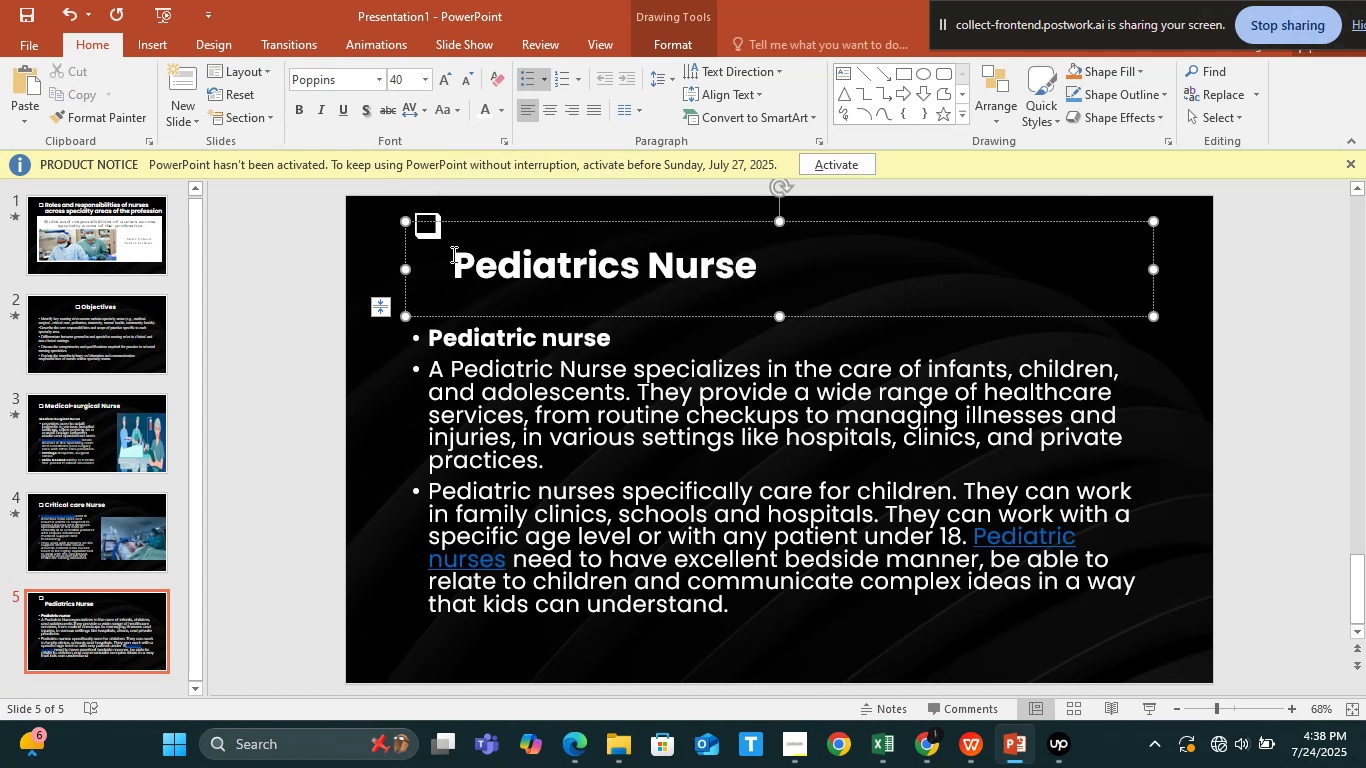 
key(Backspace)
 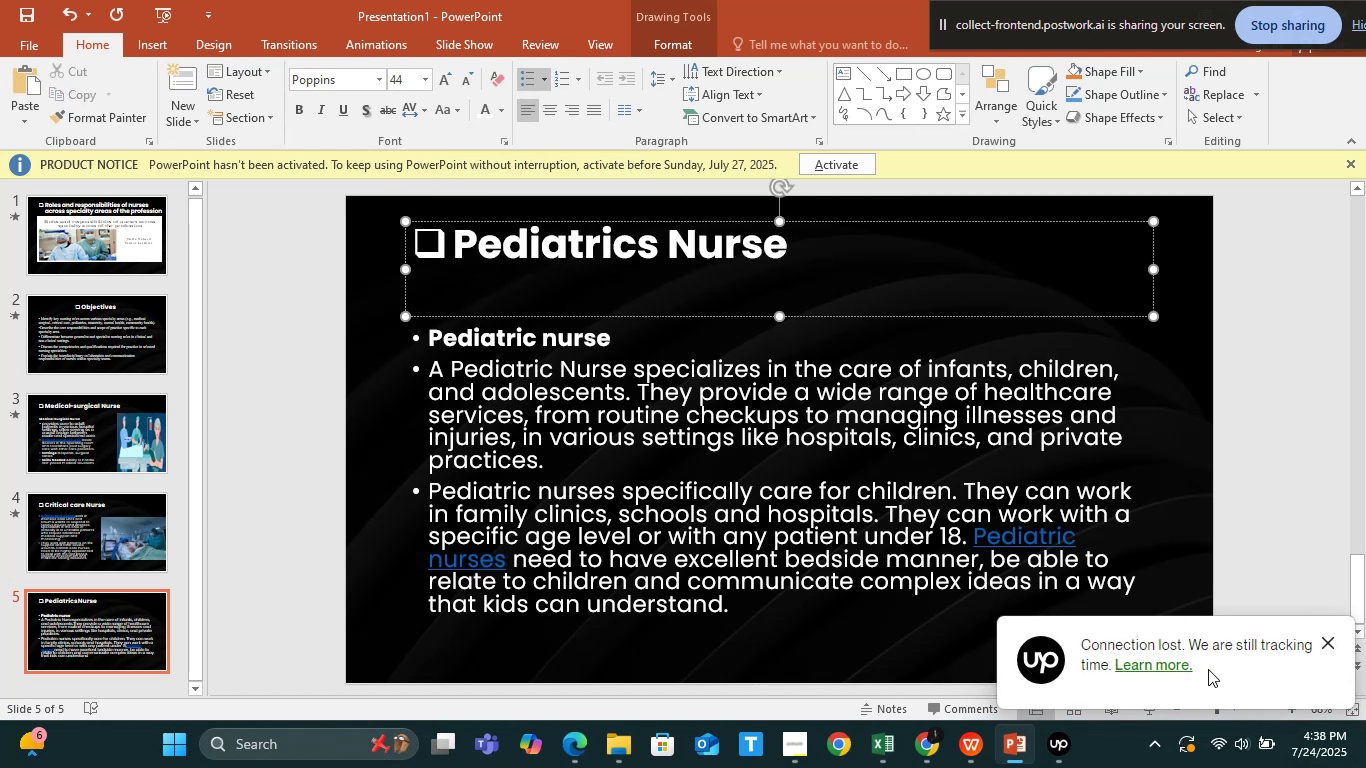 
wait(8.72)
 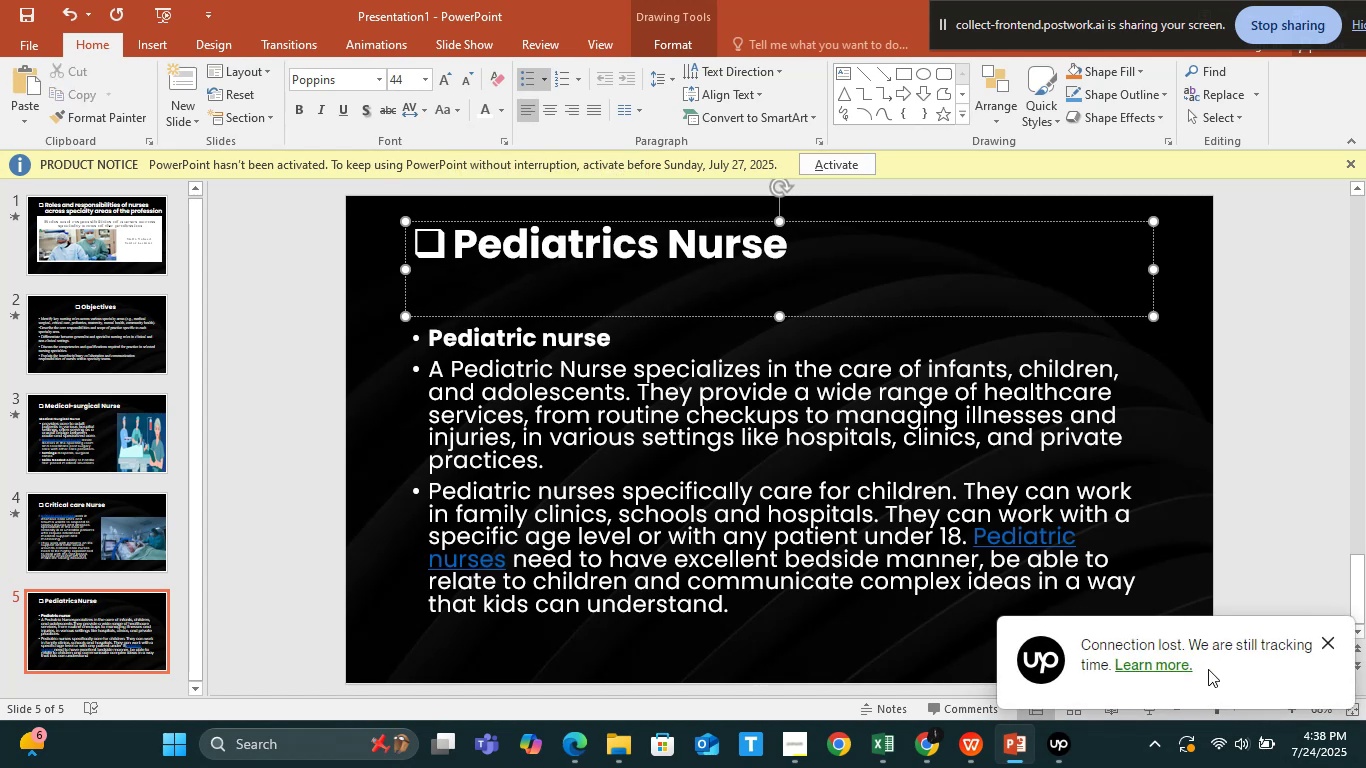 
left_click([1060, 753])
 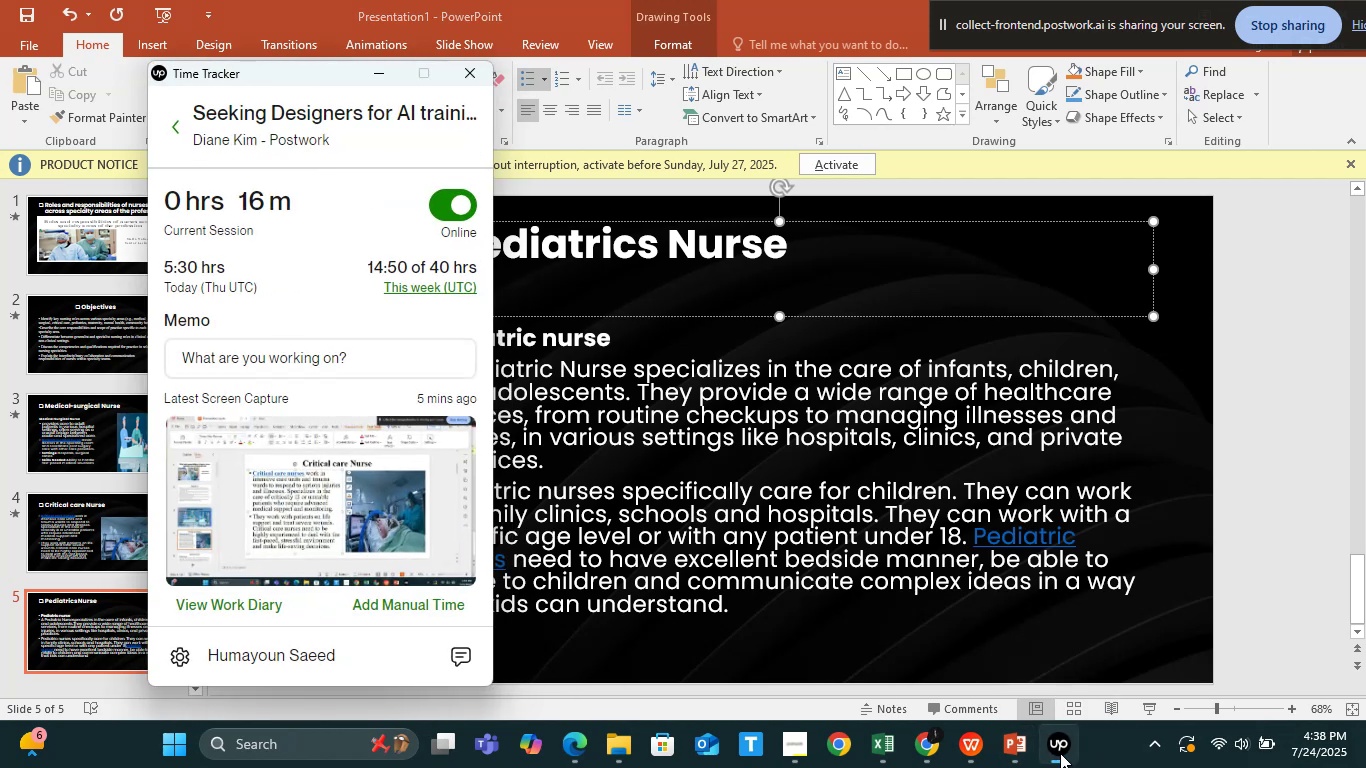 
left_click([1060, 753])
 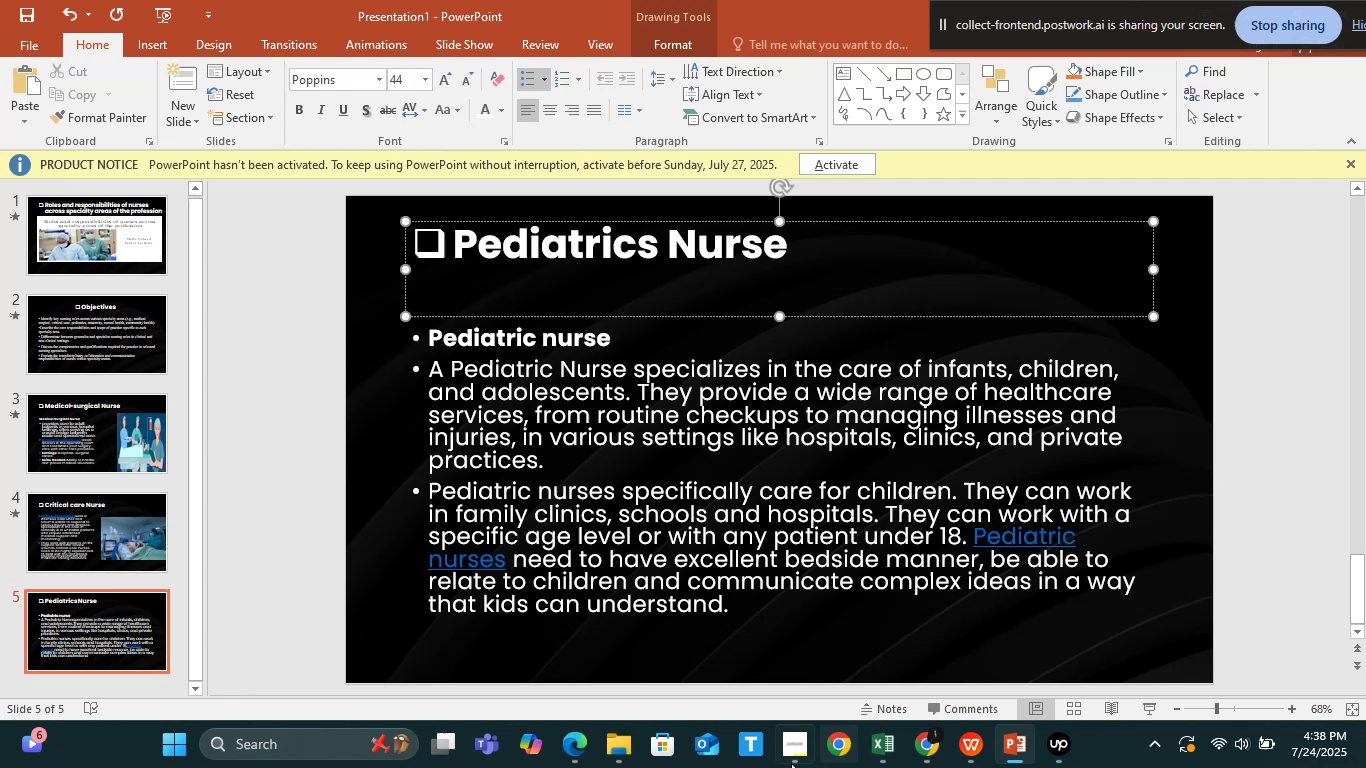 
wait(7.65)
 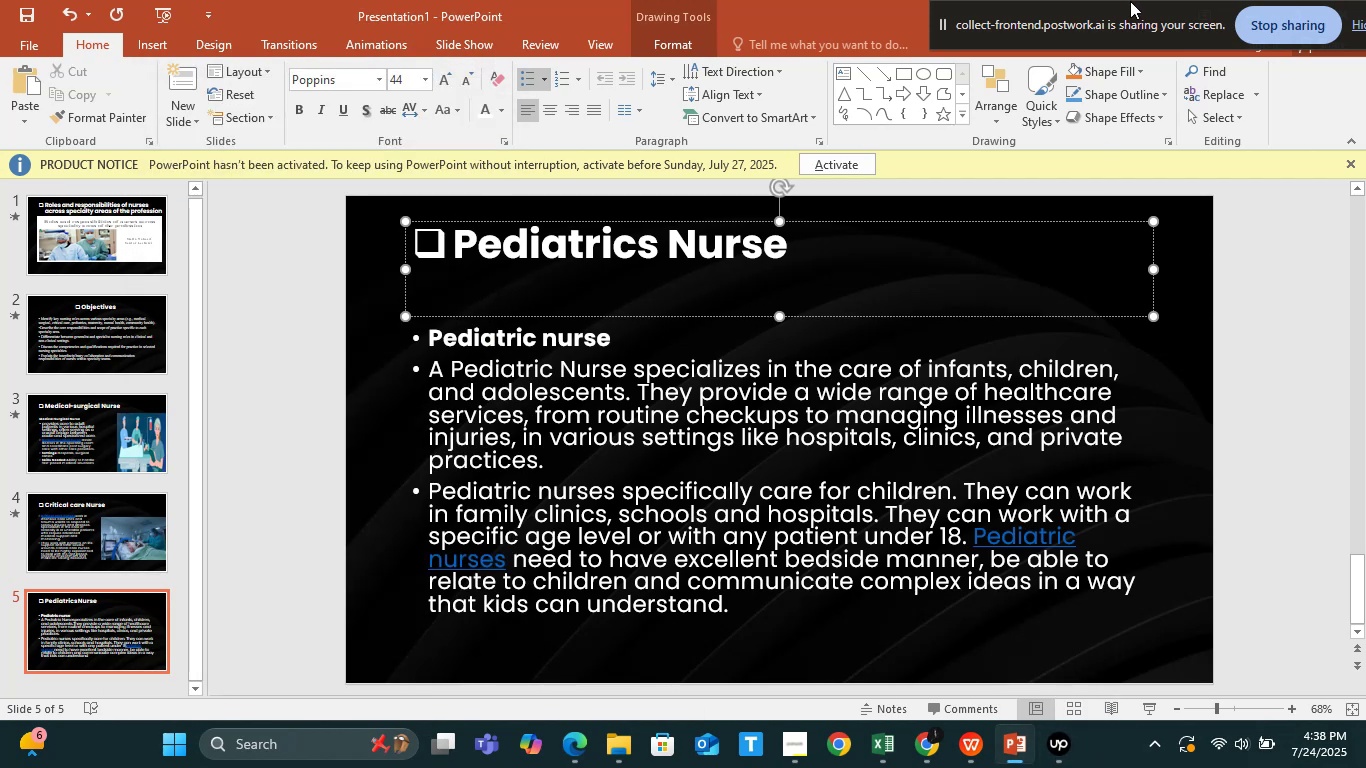 
left_click([604, 426])
 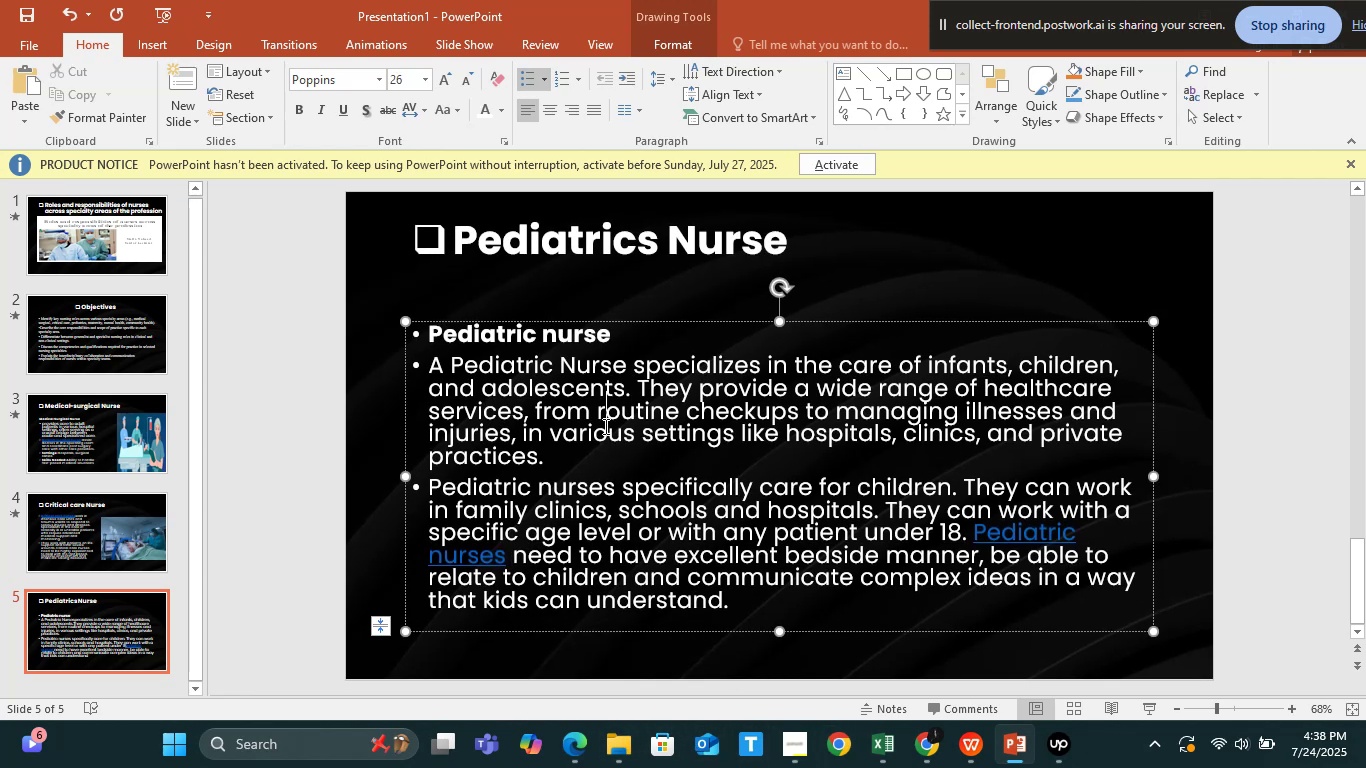 
hold_key(key=ShiftLeft, duration=1.23)
left_click([561, 222])
 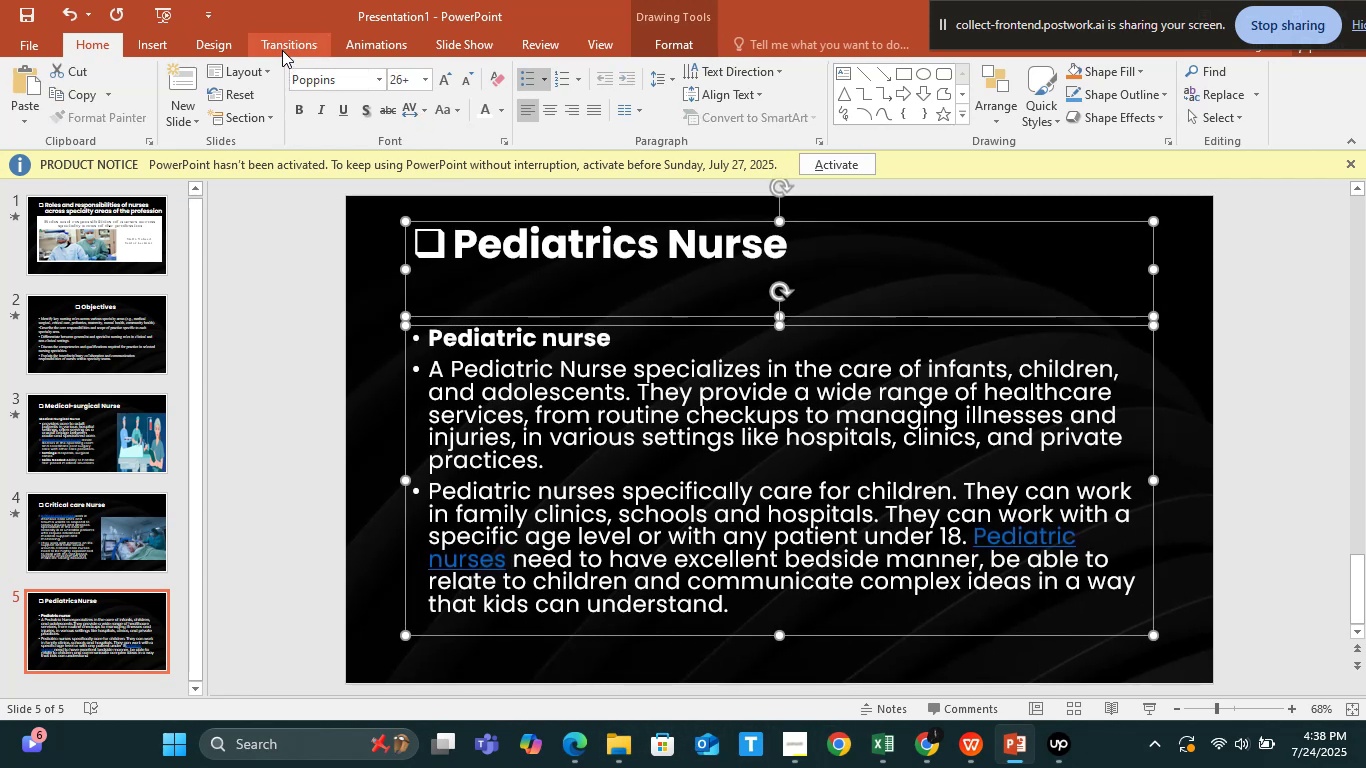 
left_click([379, 32])
 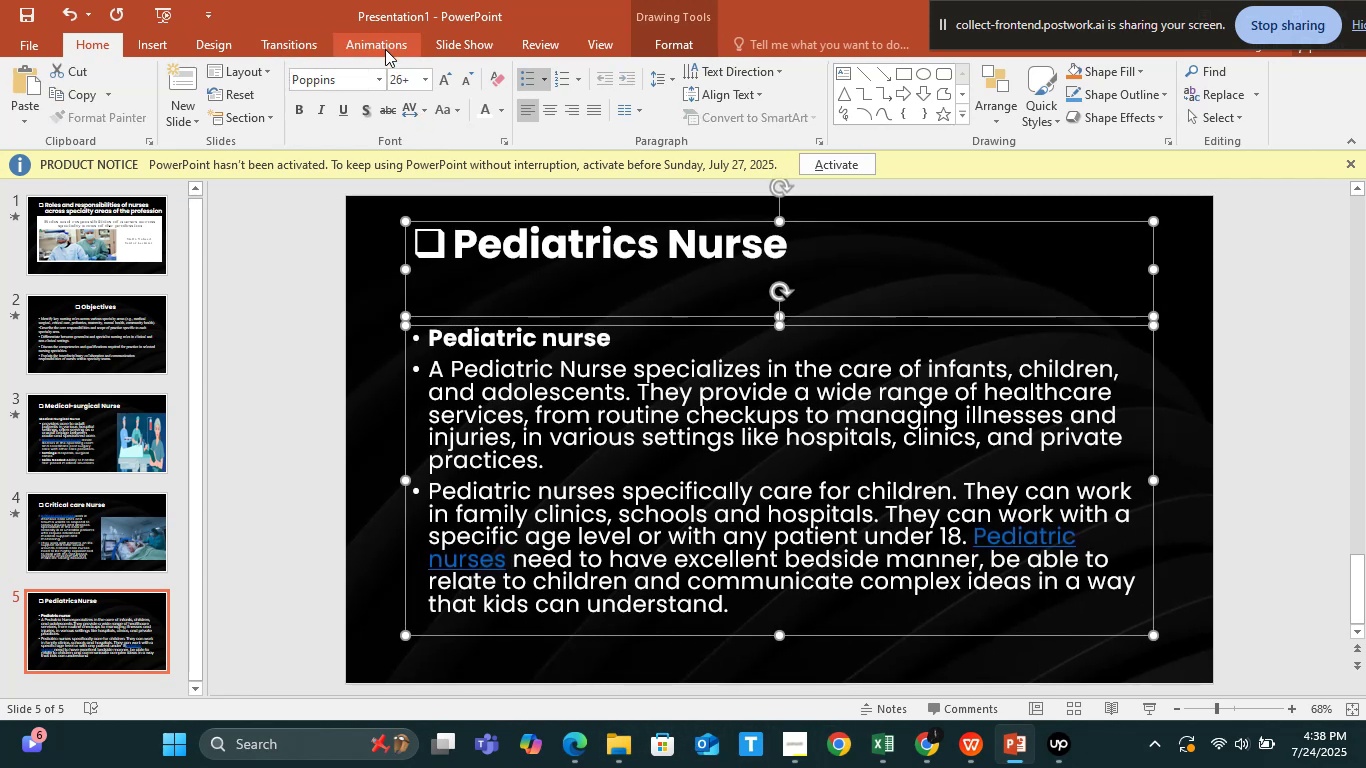 
left_click([385, 49])
 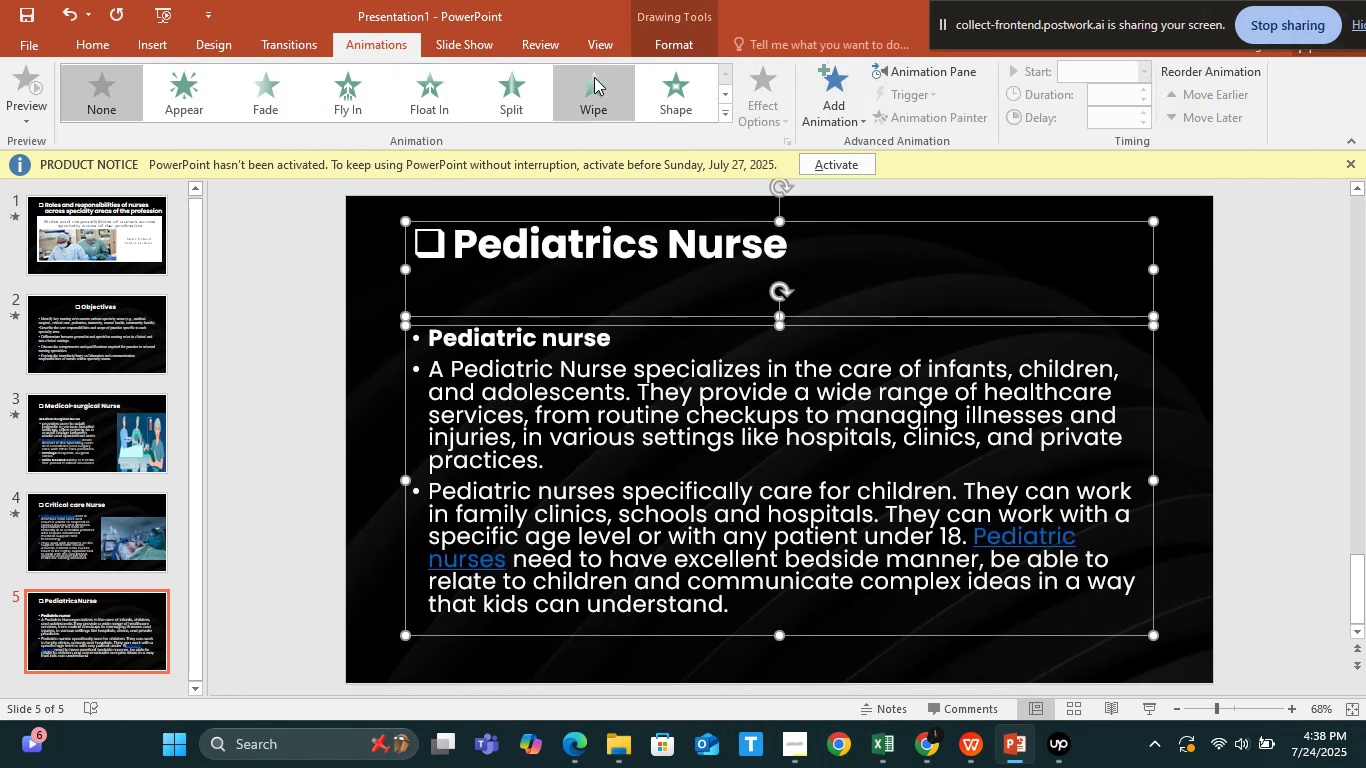 
left_click([594, 79])
 